 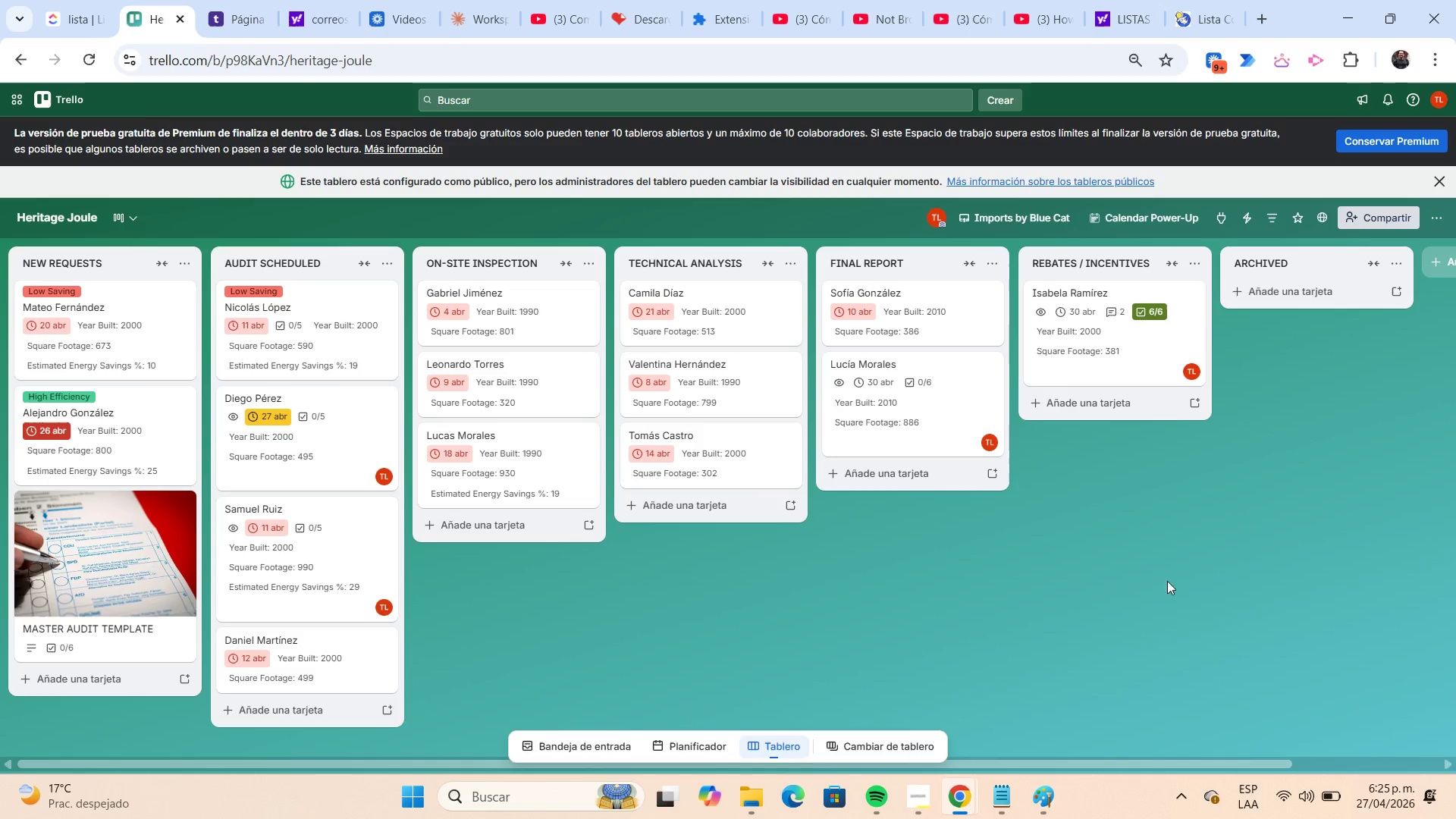 
left_click([951, 404])
 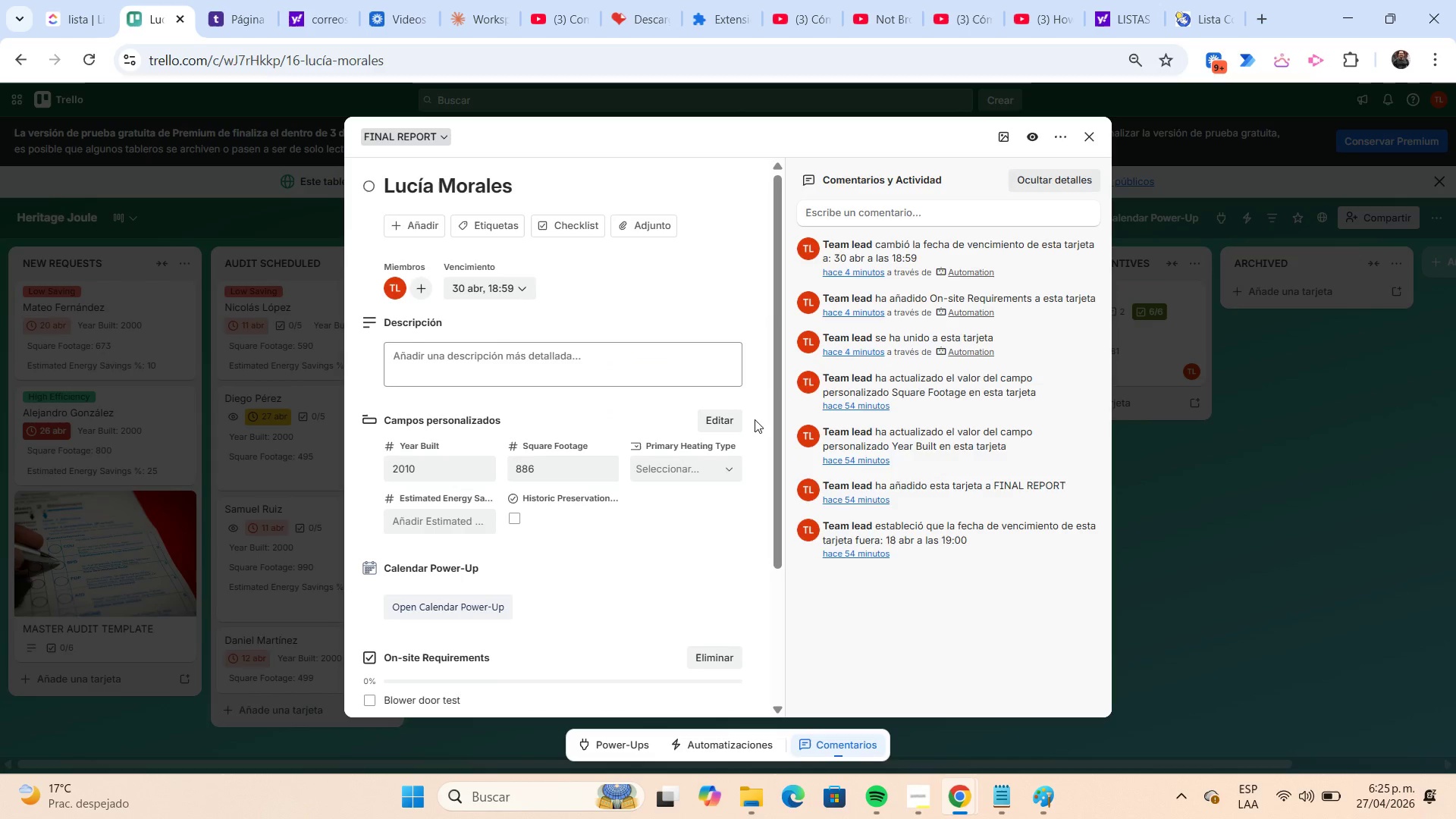 
scroll: coordinate [751, 415], scroll_direction: down, amount: 4.0
 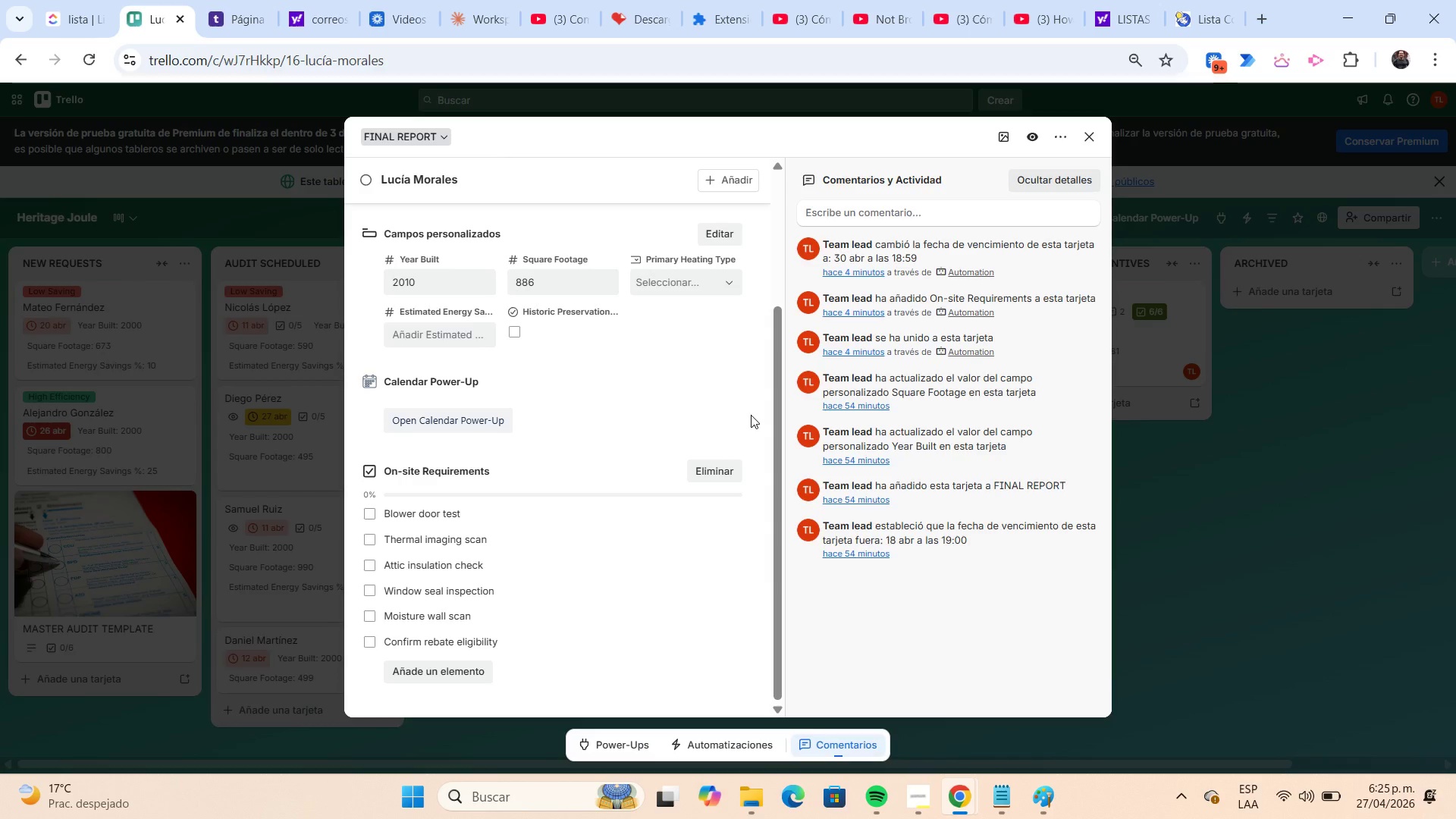 
key(Meta+Shift+S)
 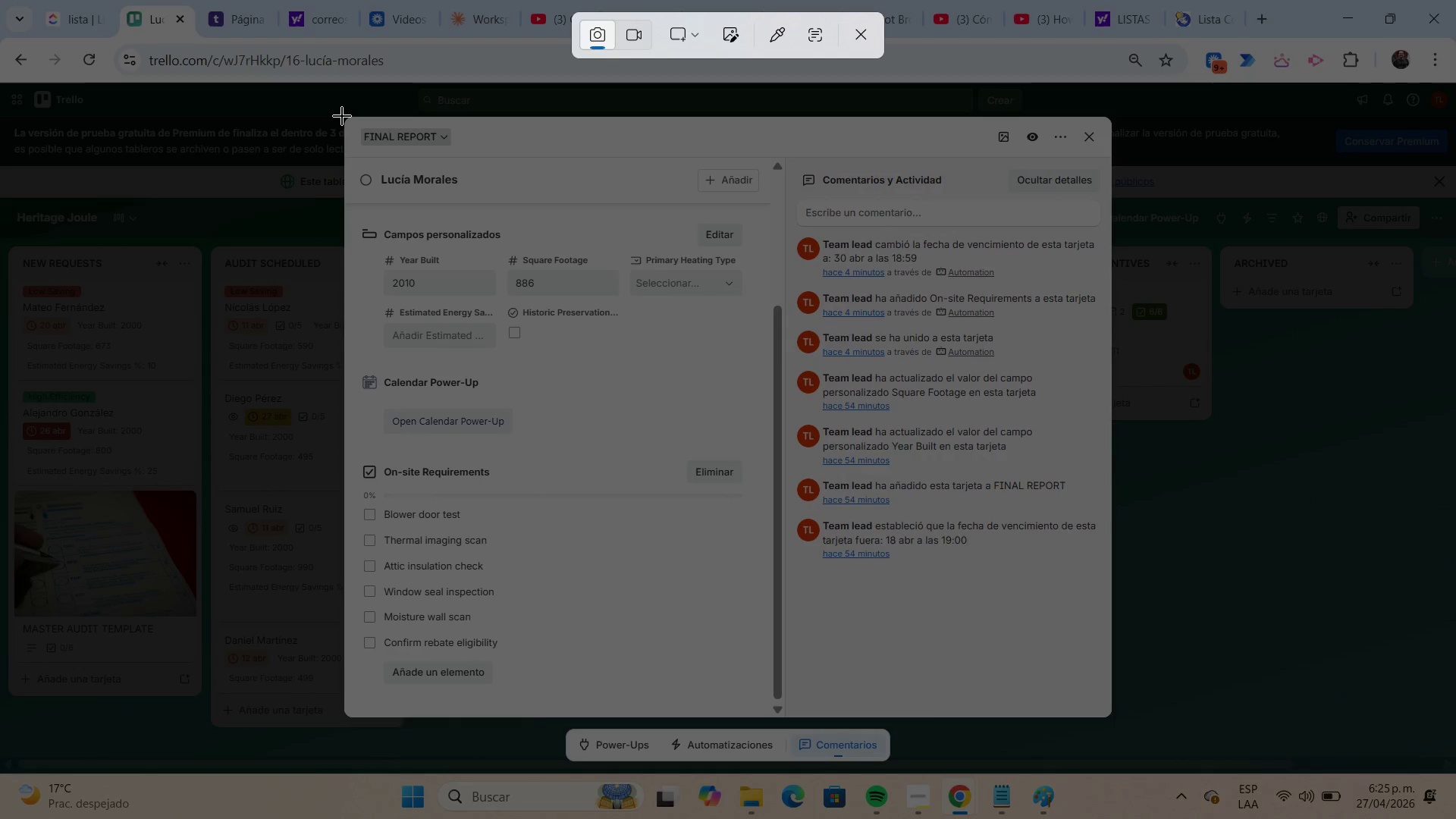 
left_click_drag(start_coordinate=[344, 117], to_coordinate=[1110, 715])
 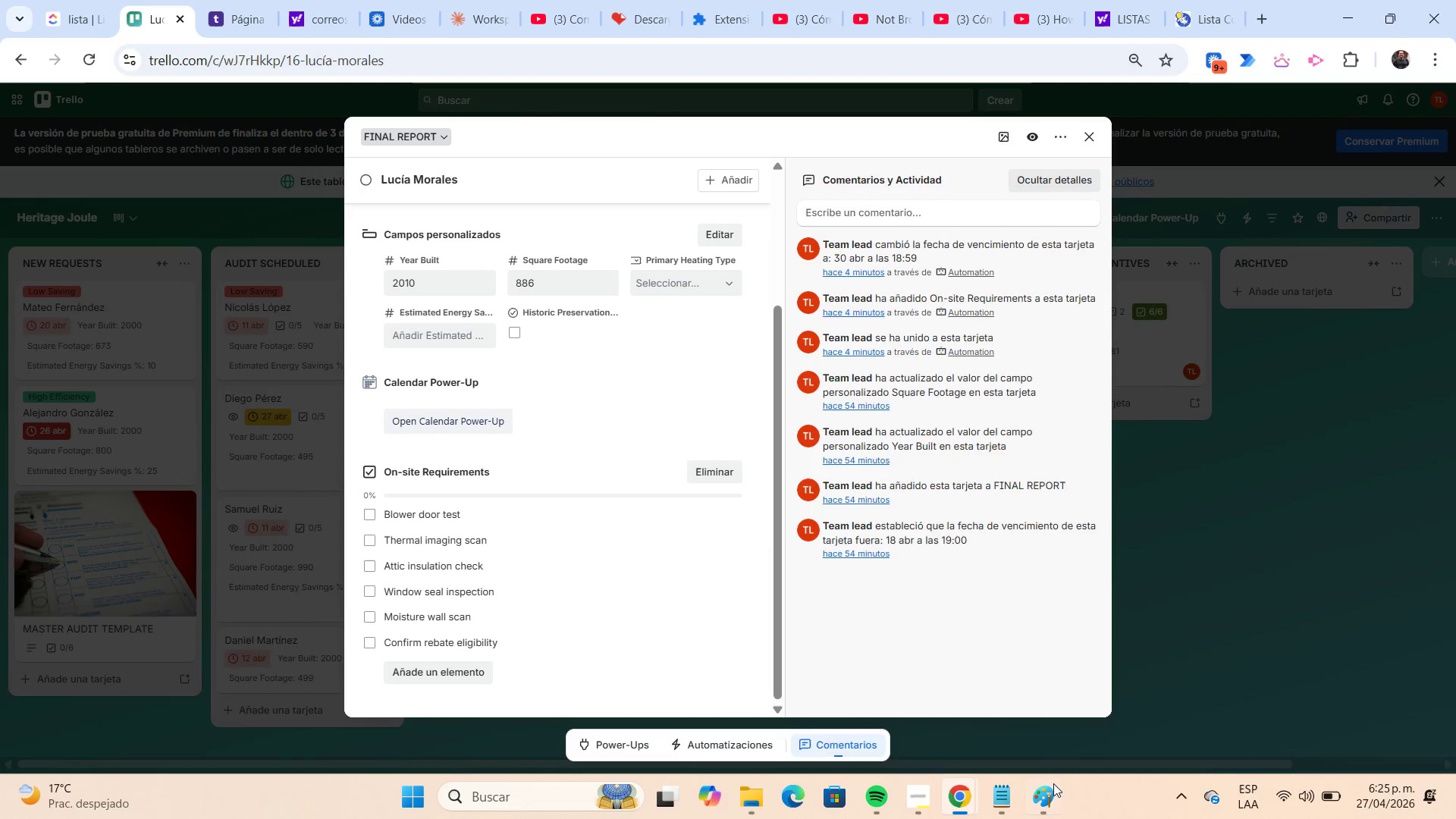 
left_click([1049, 789])
 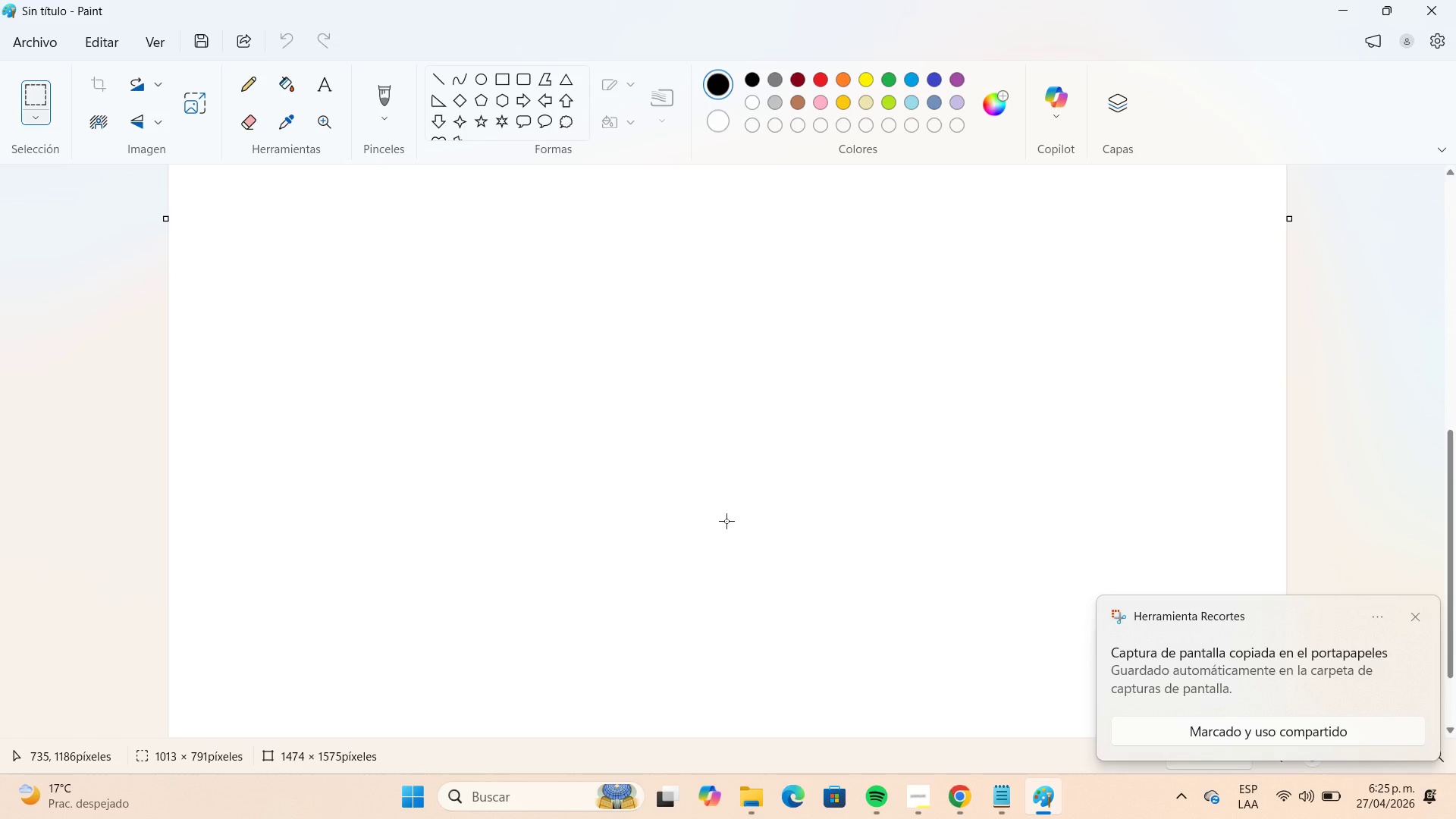 
key(Control+V)
 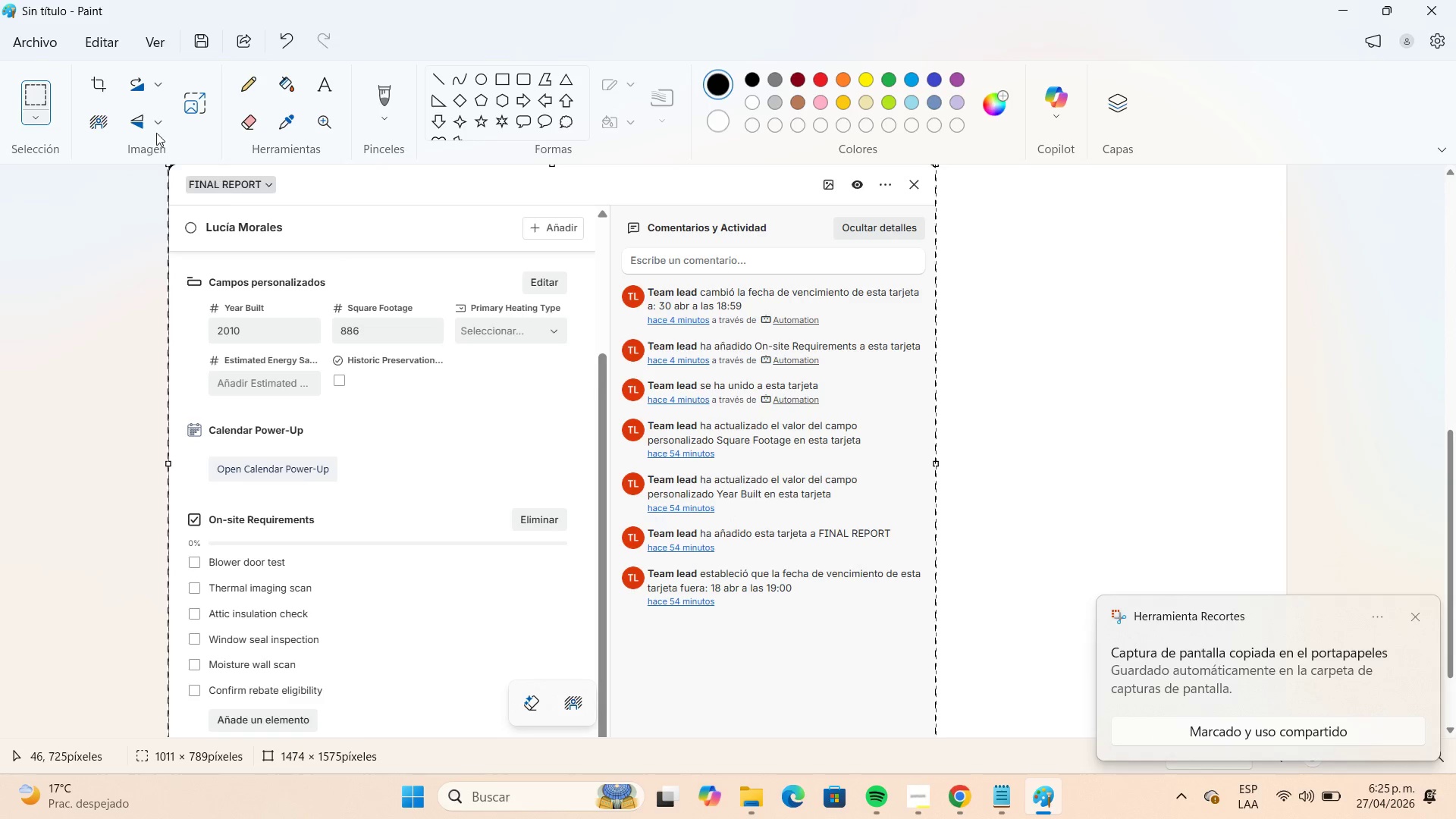 
left_click([55, 49])
 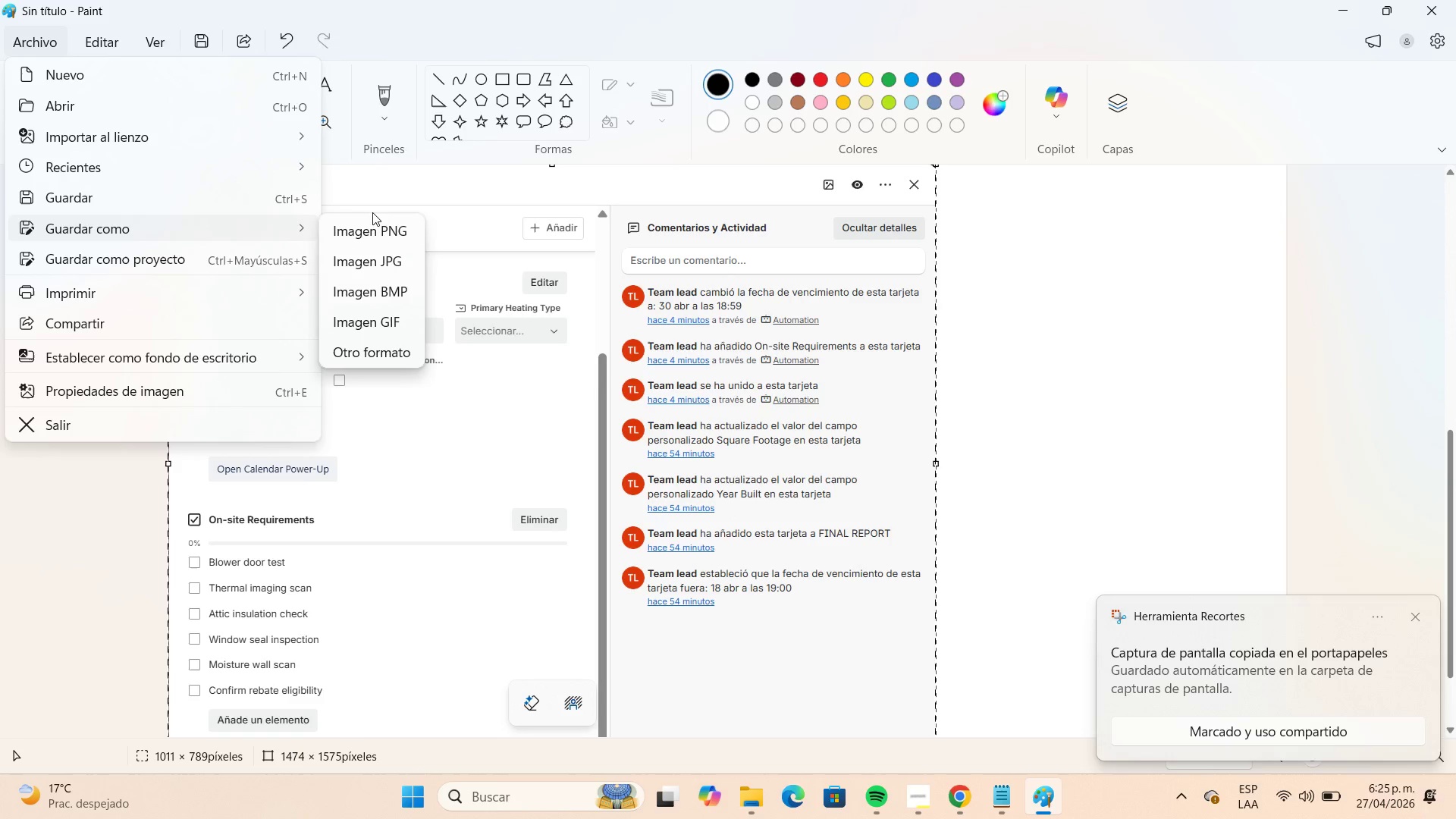 
left_click([406, 262])
 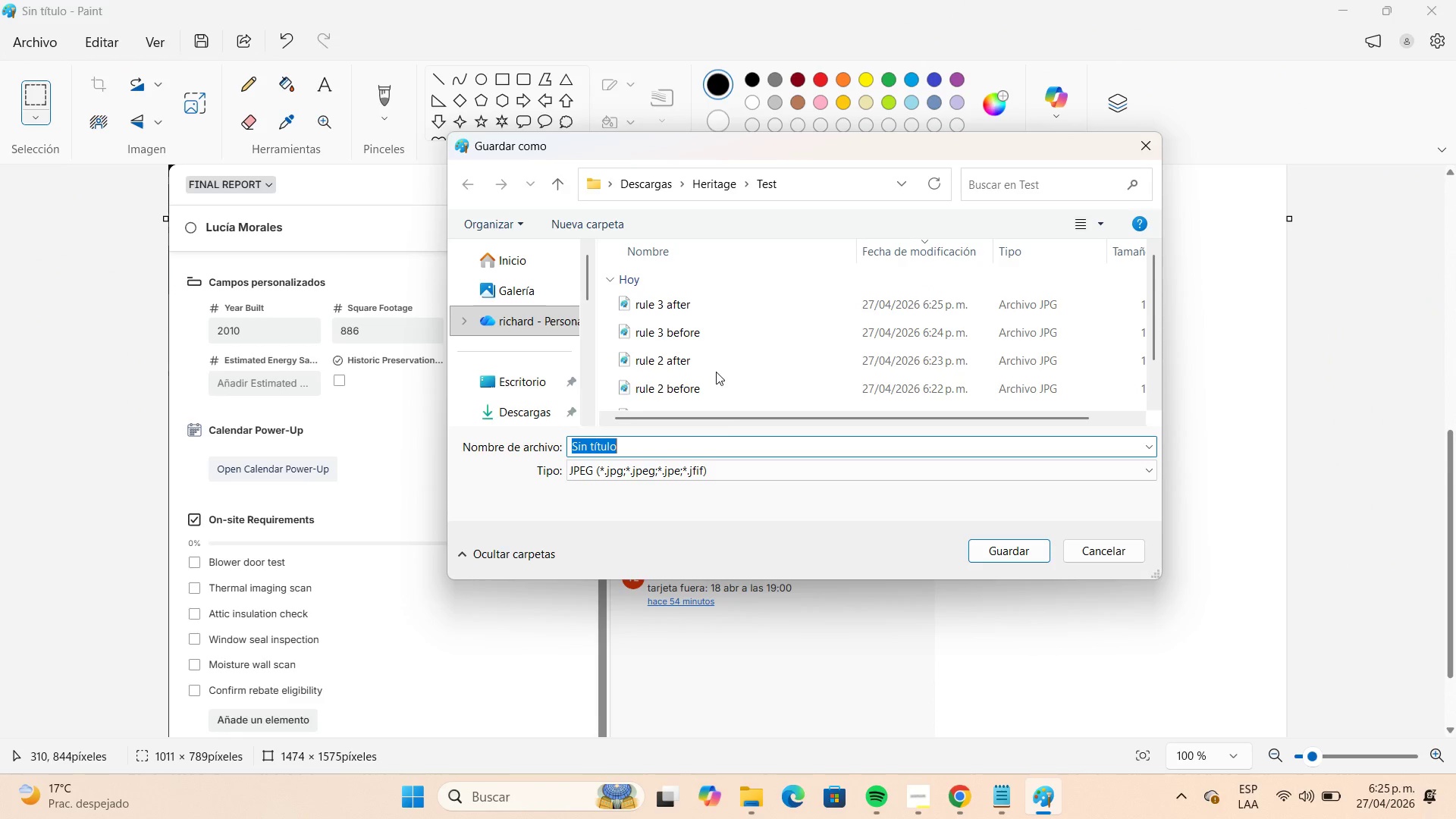 
left_click([678, 337])
 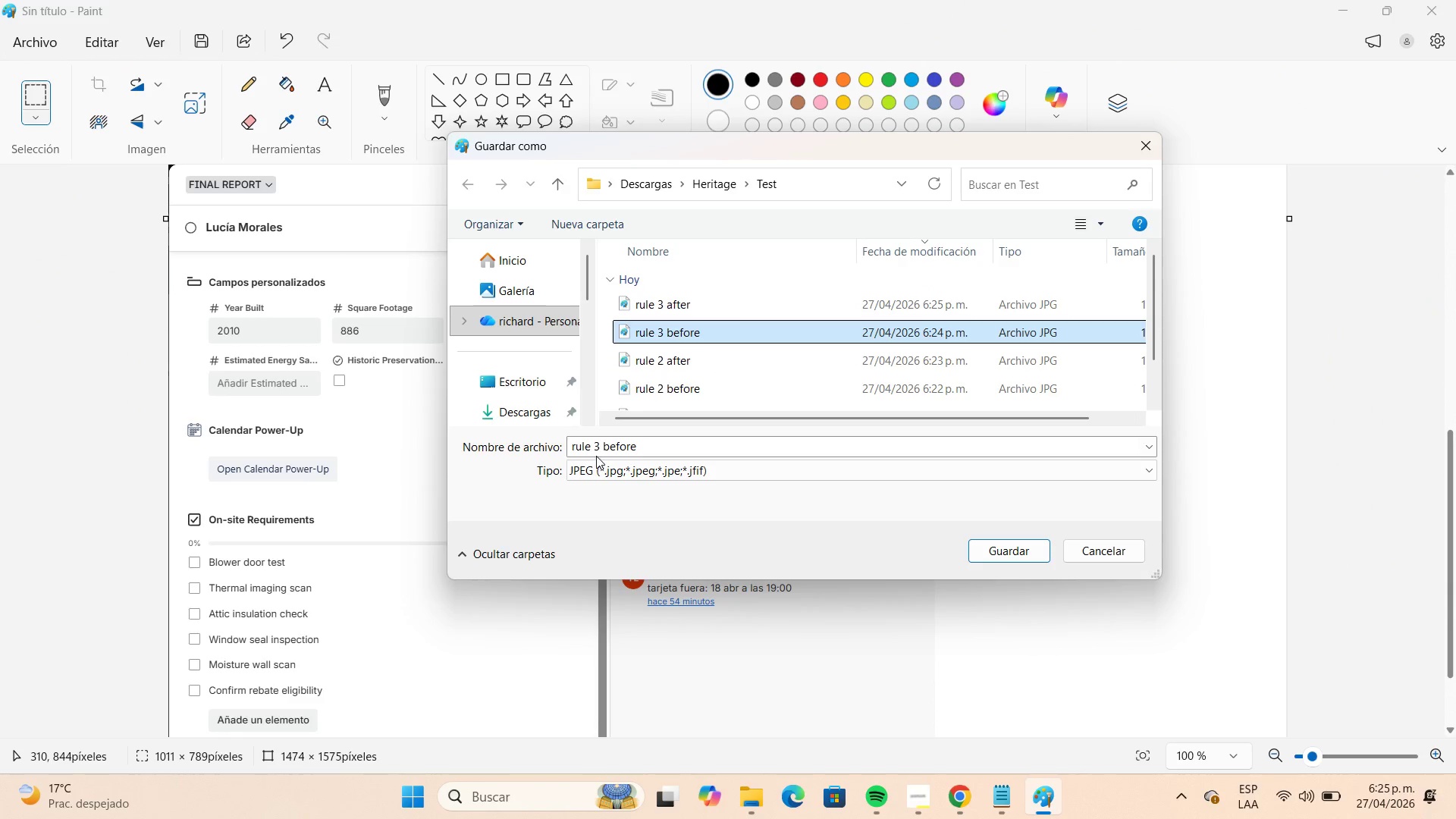 
left_click([600, 446])
 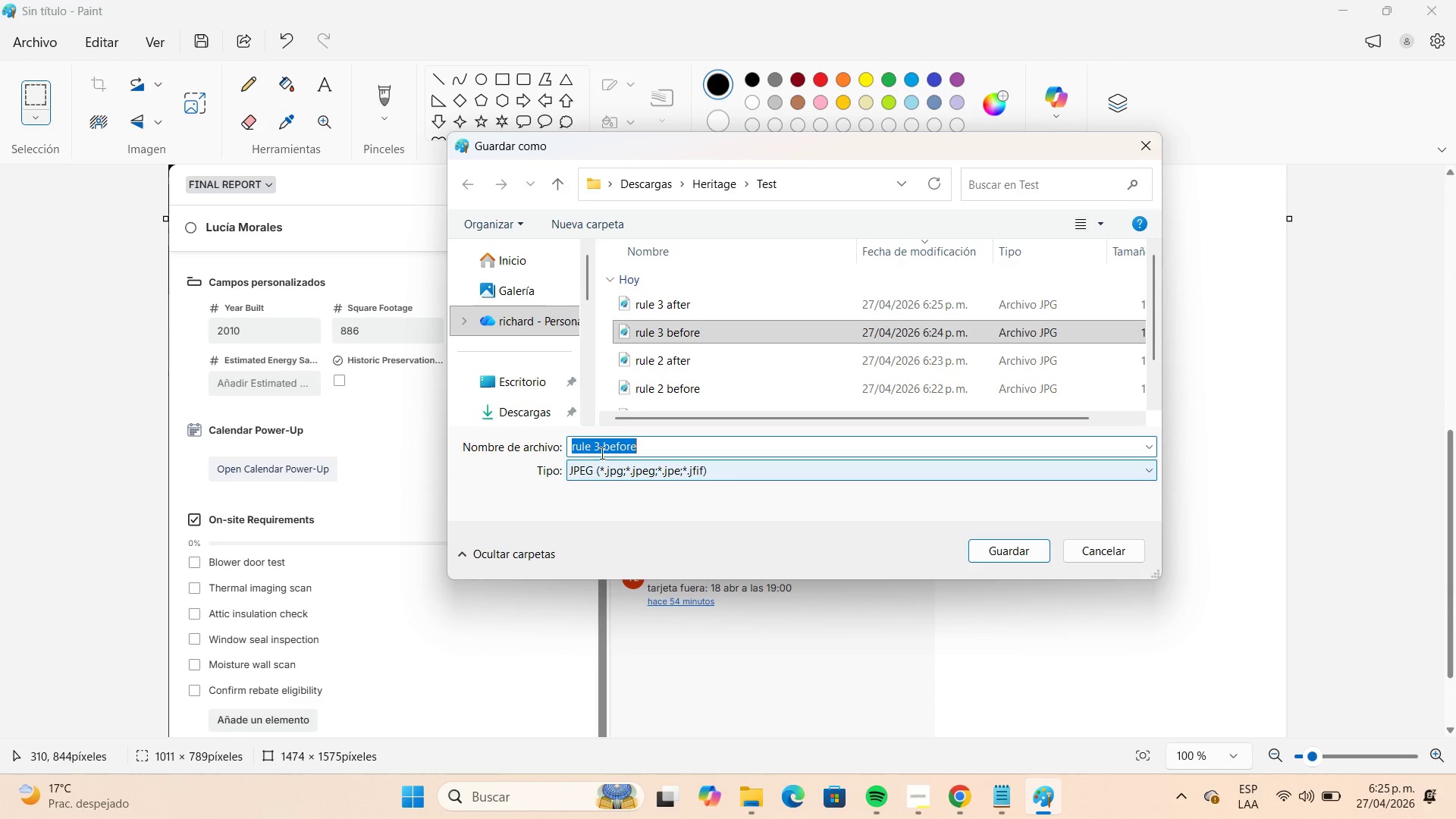 
left_click([598, 450])
 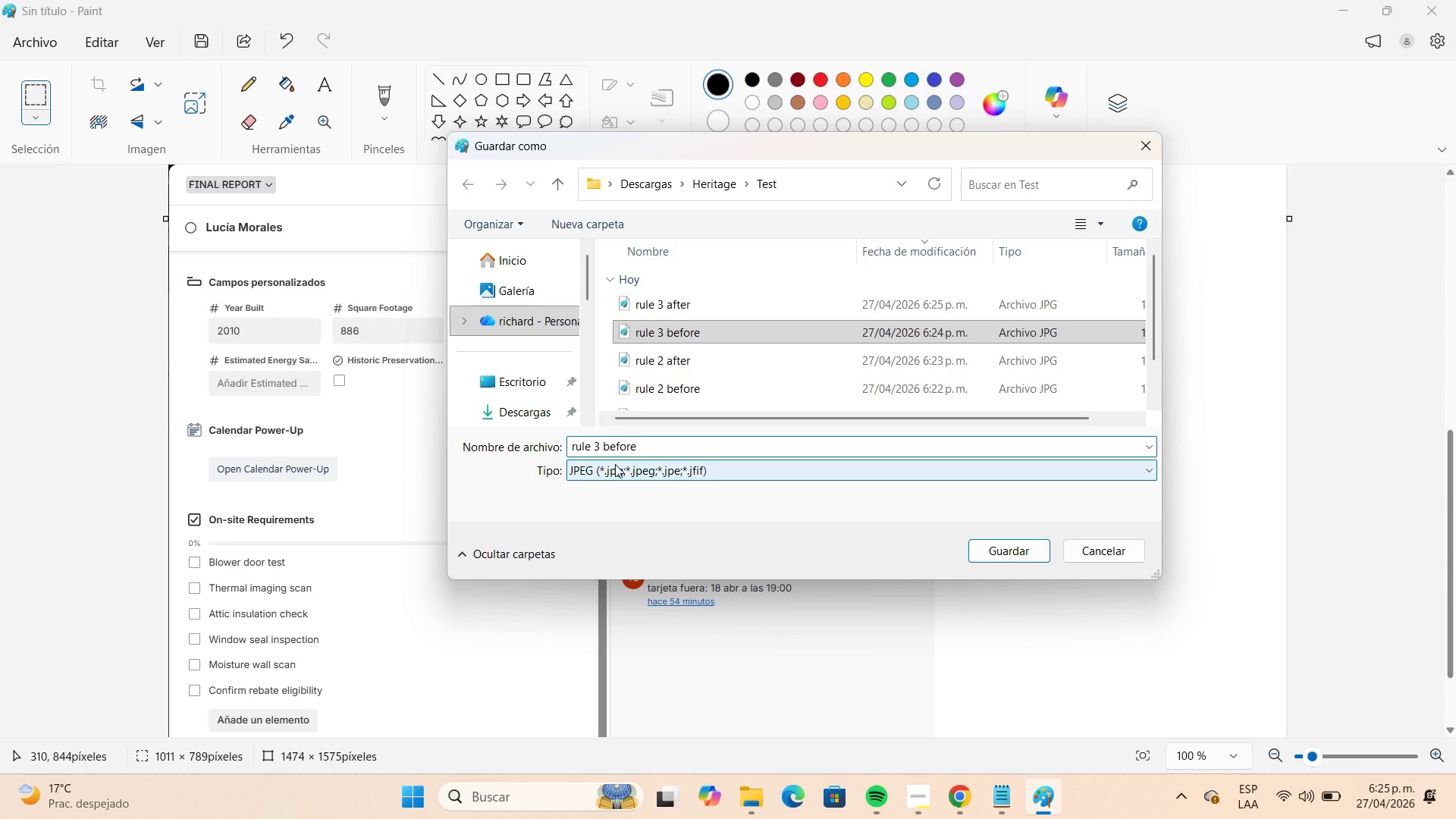 
key(Backspace)
 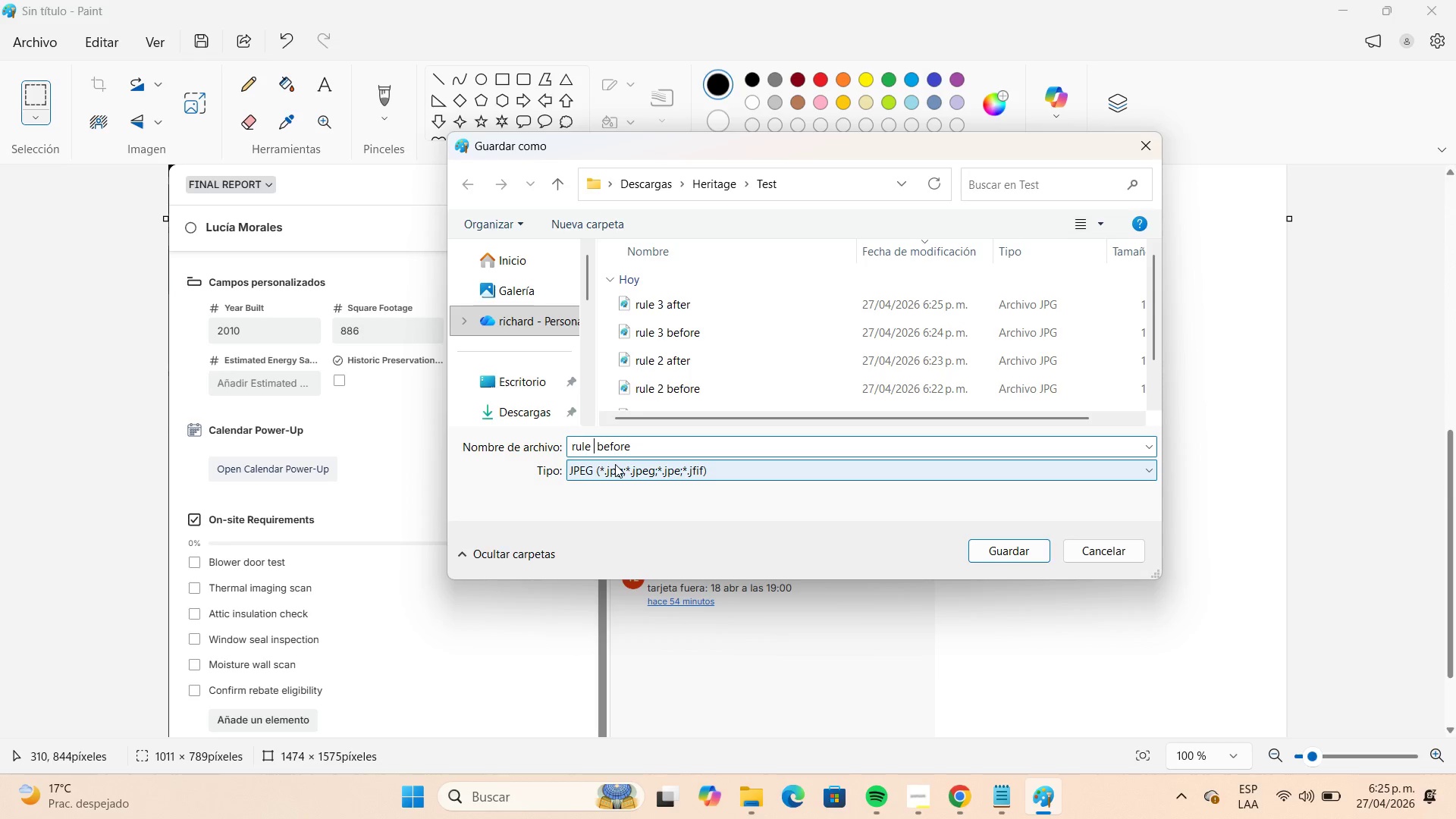 
key(Numpad4)
 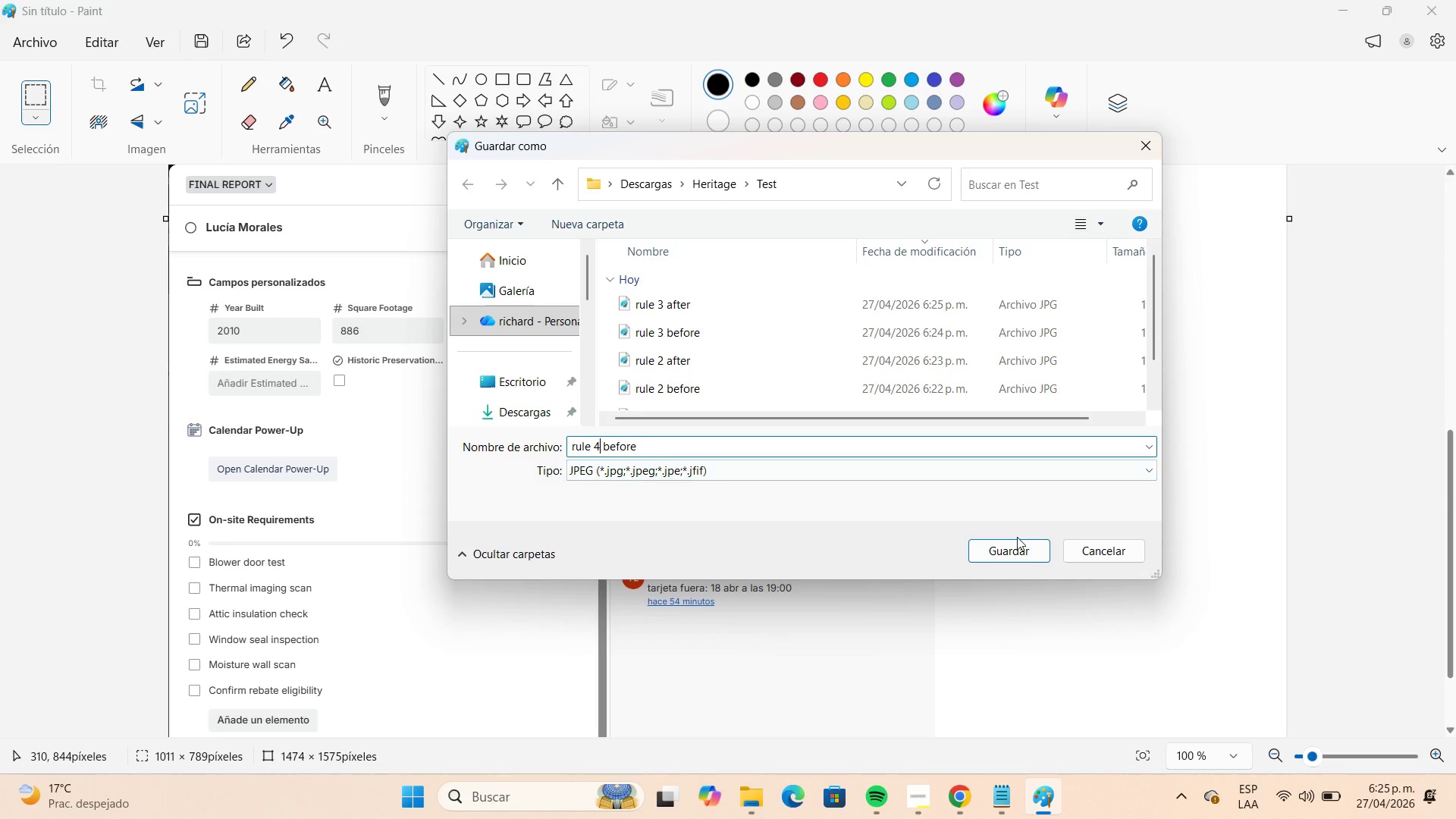 
left_click([1017, 546])
 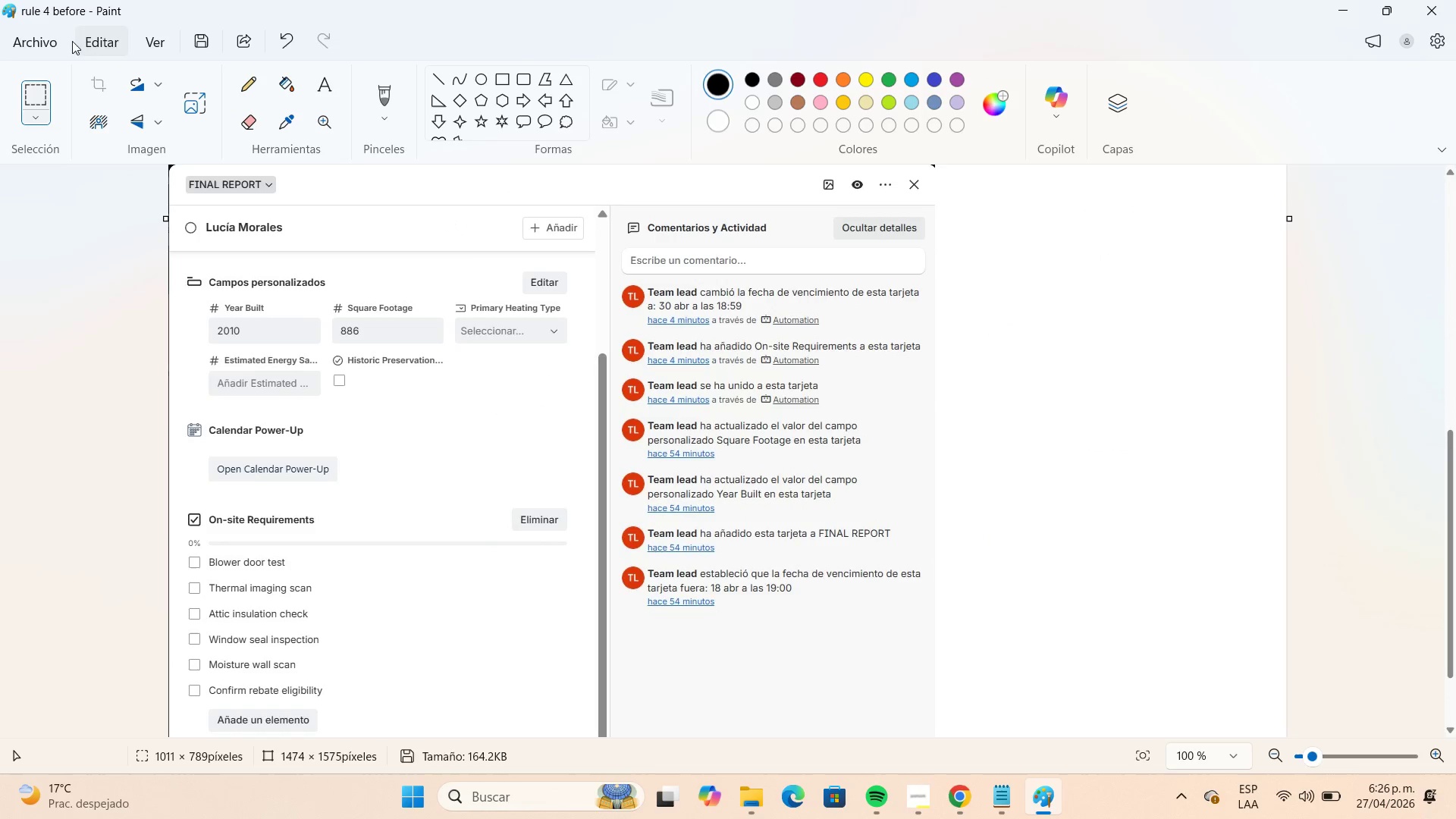 
left_click([55, 36])
 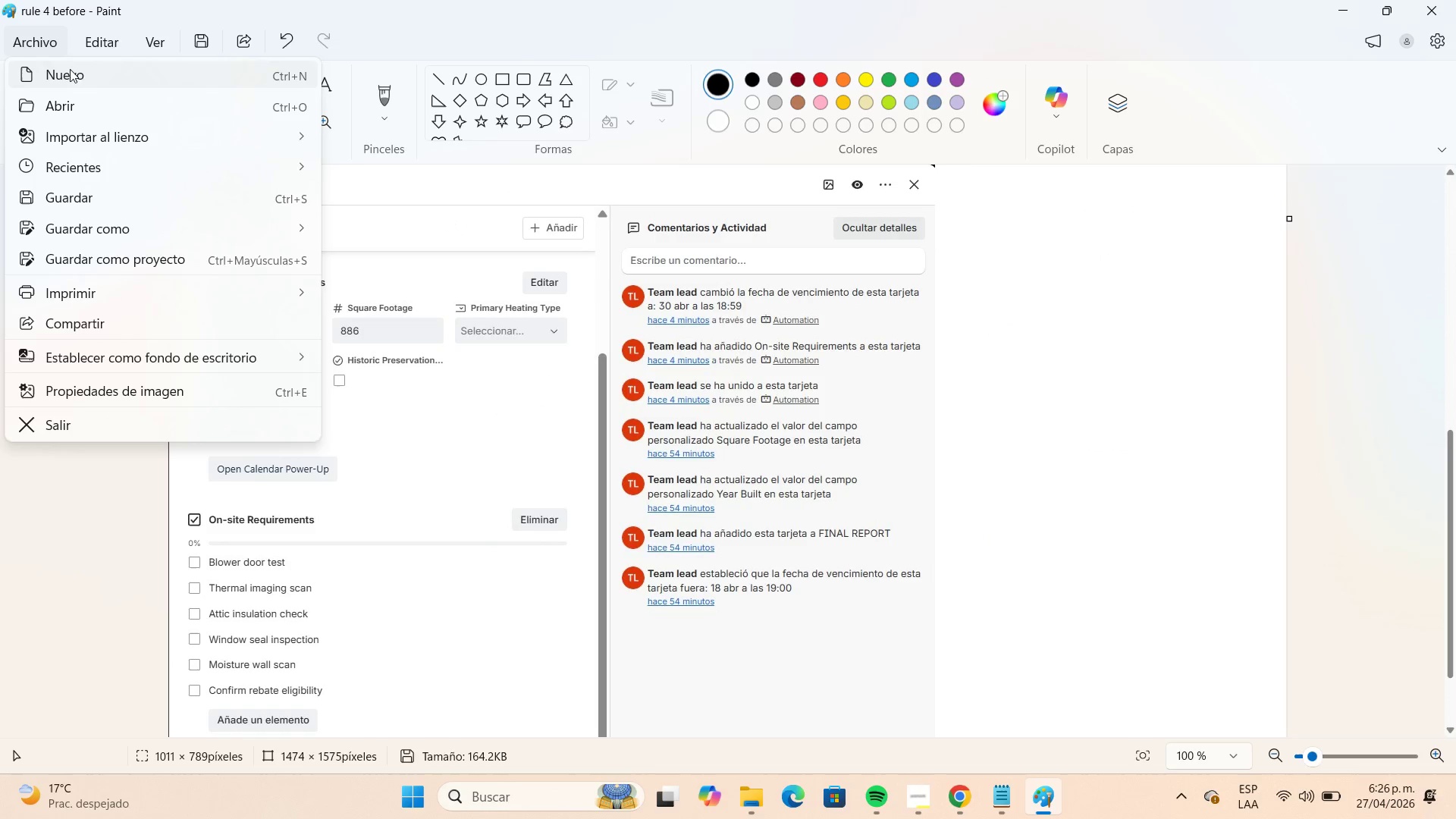 
left_click([71, 70])
 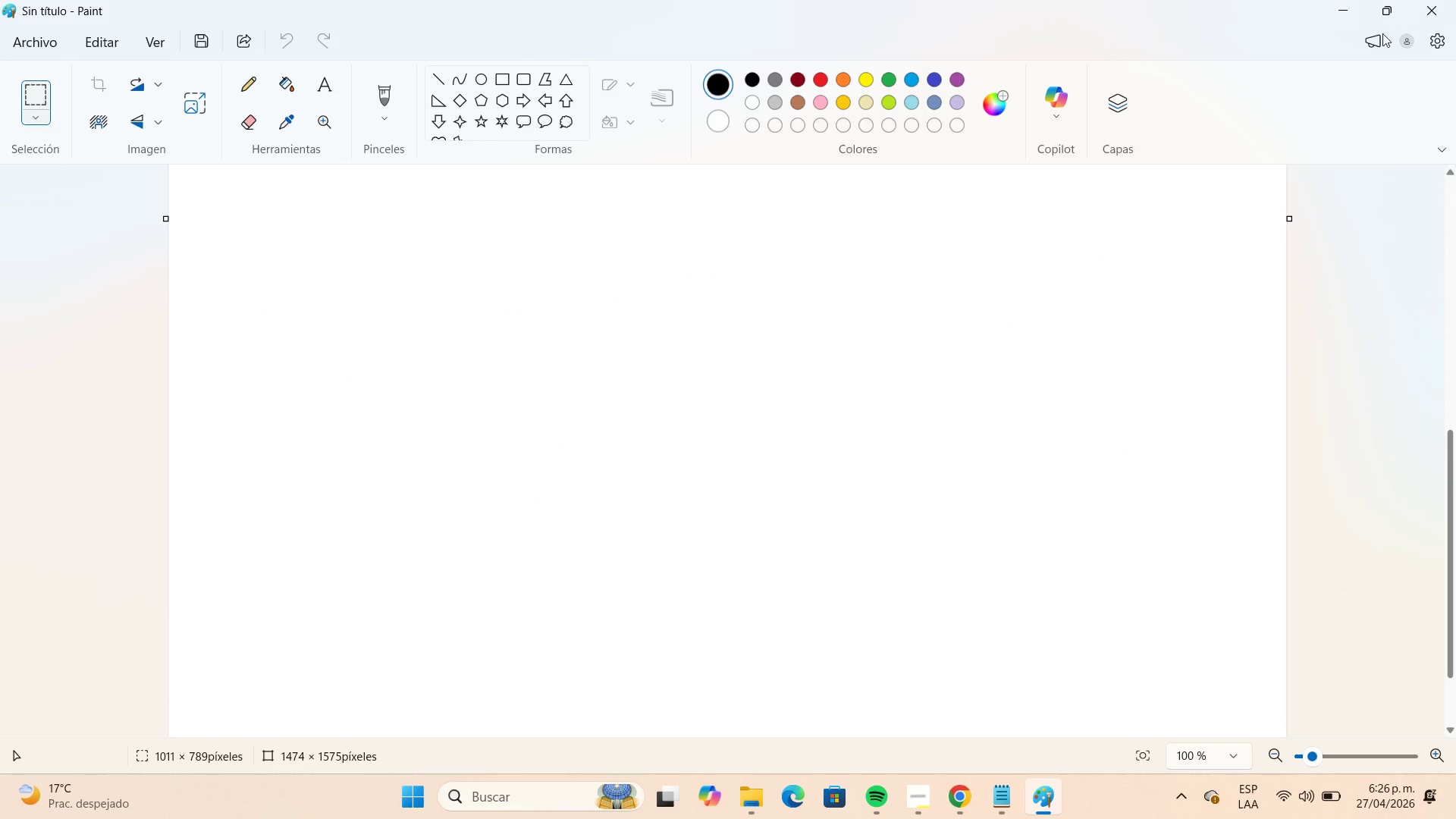 
left_click([1343, 17])
 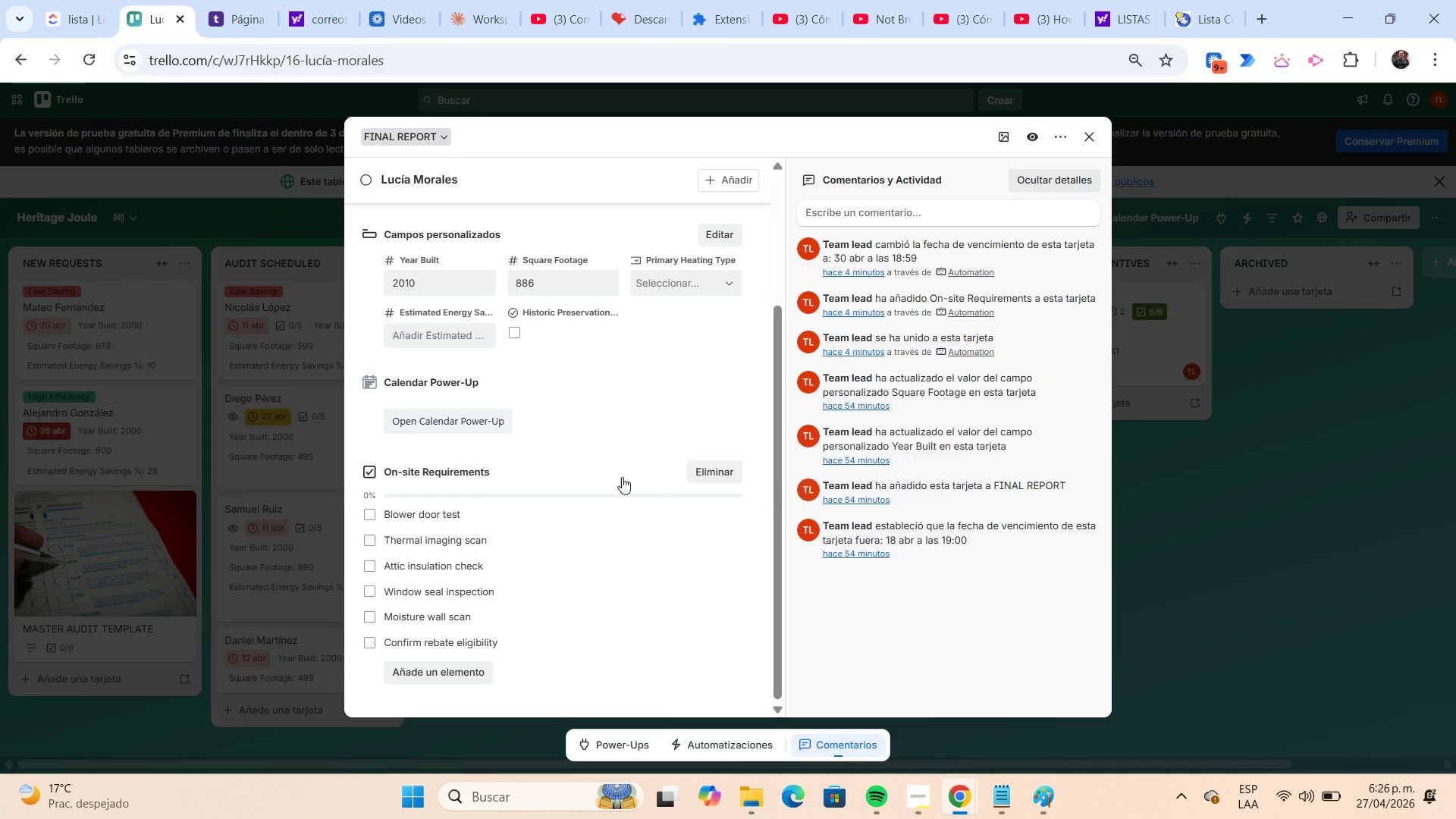 
scroll: coordinate [483, 579], scroll_direction: up, amount: 1.0
 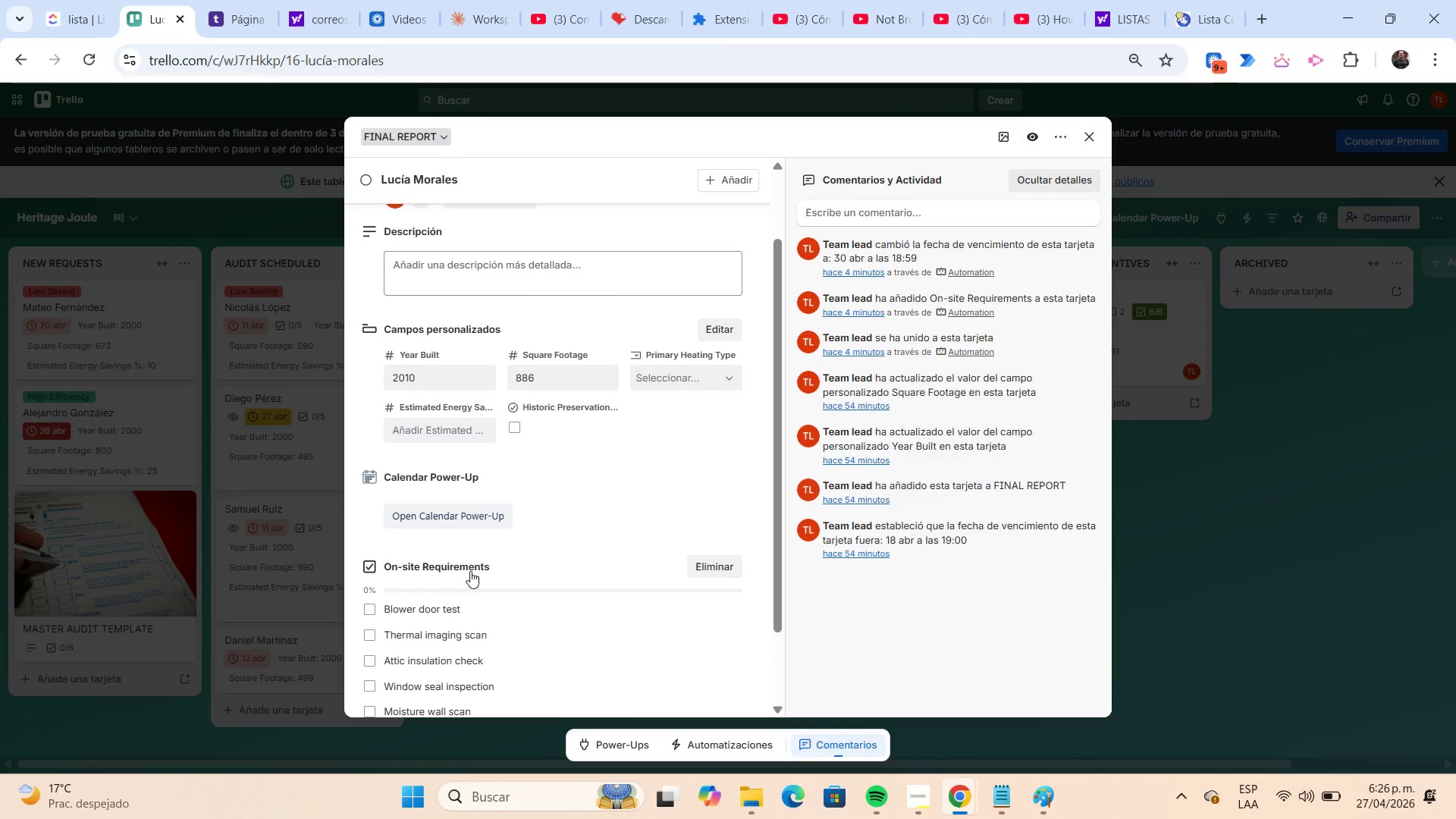 
scroll: coordinate [513, 391], scroll_direction: down, amount: 5.0
 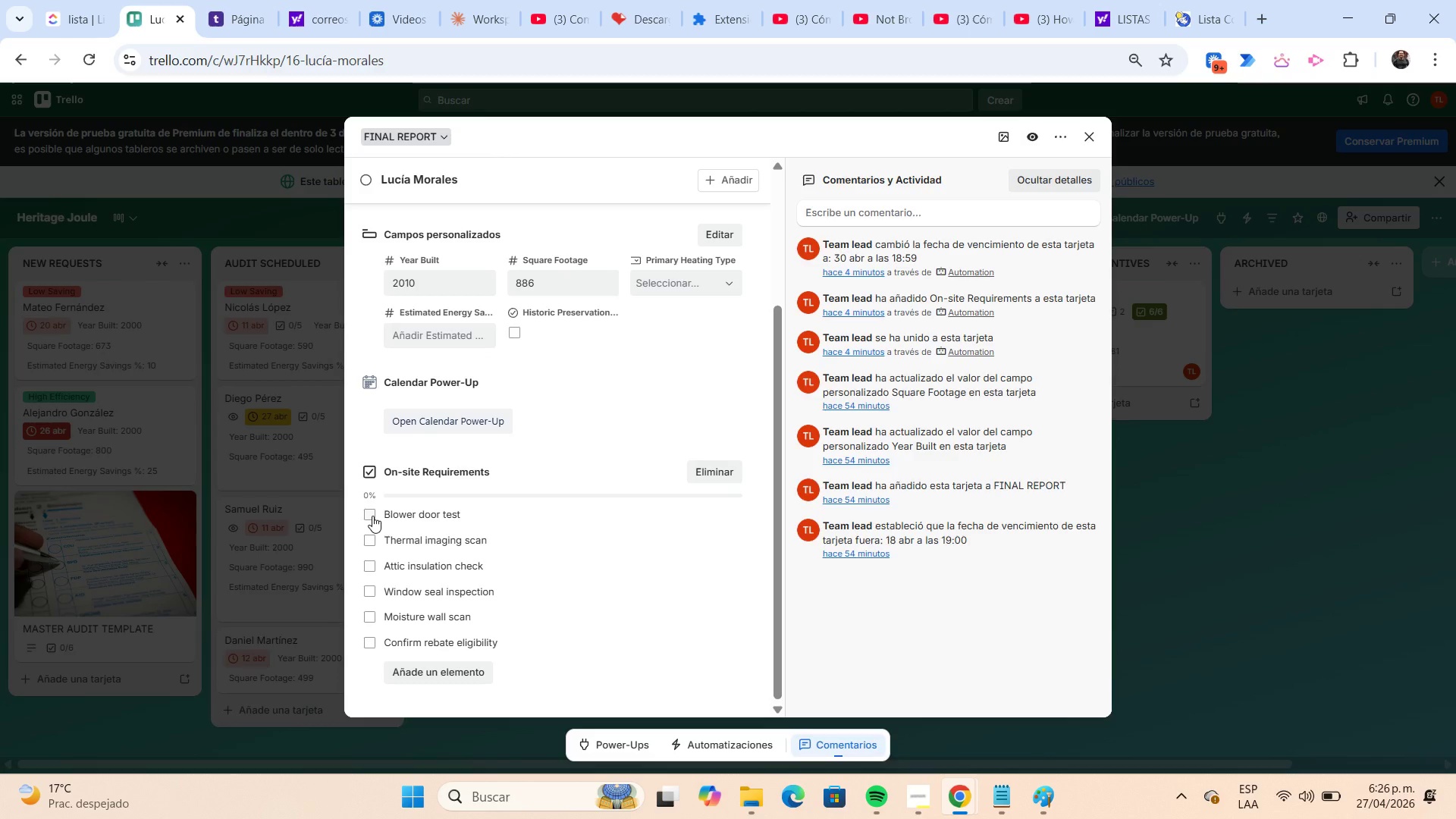 
left_click([372, 516])
 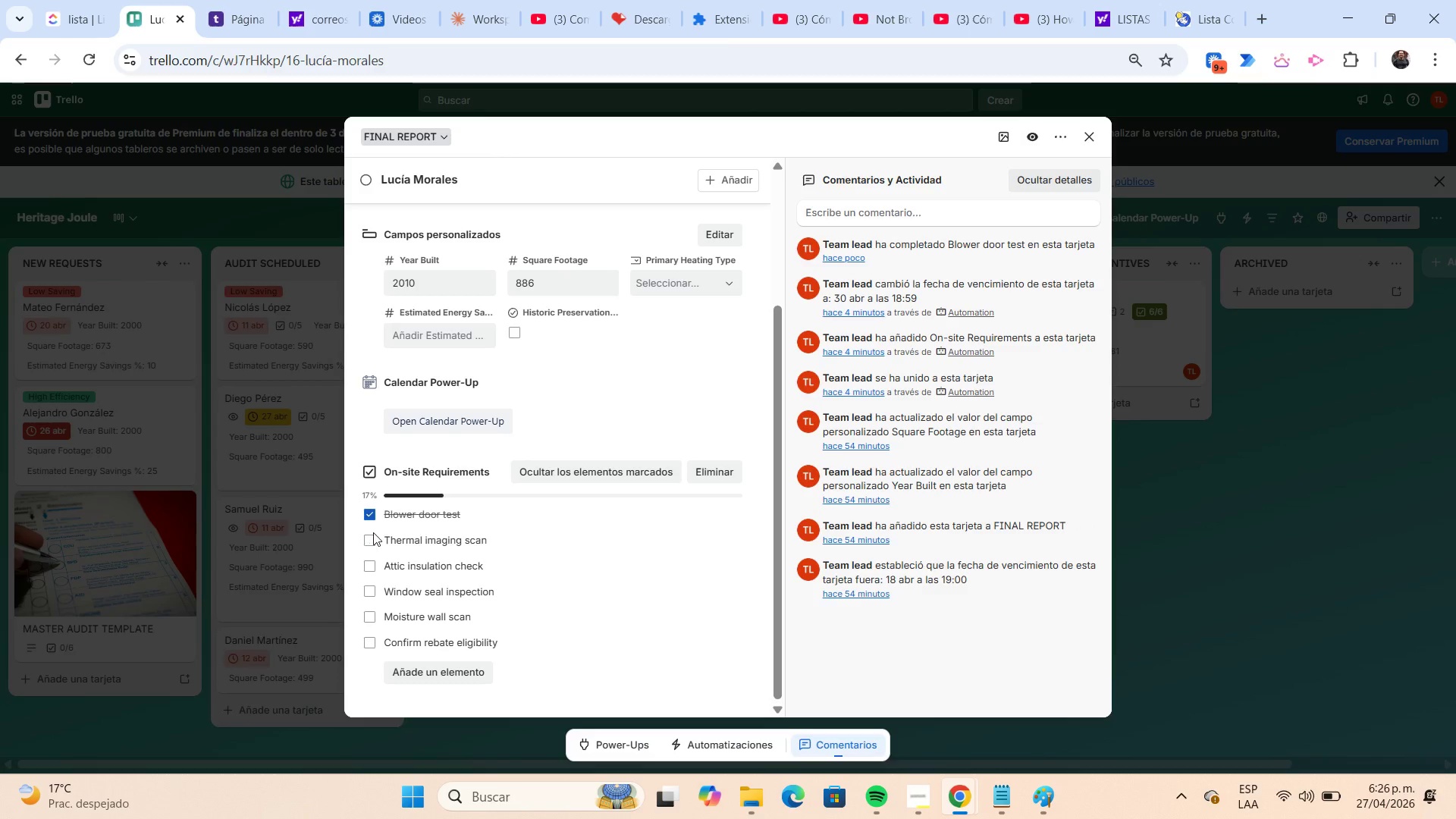 
left_click([373, 541])
 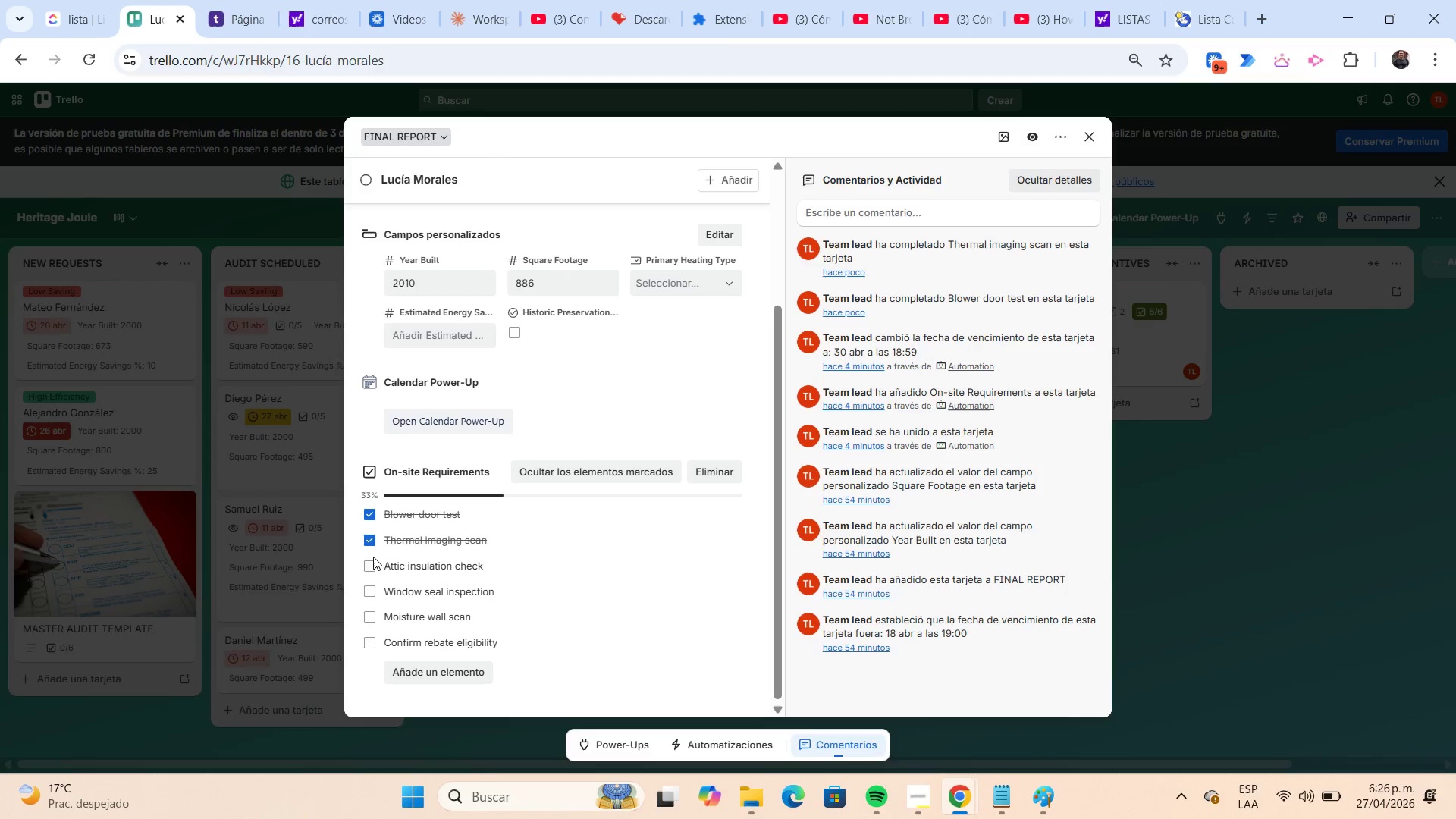 
left_click([371, 568])
 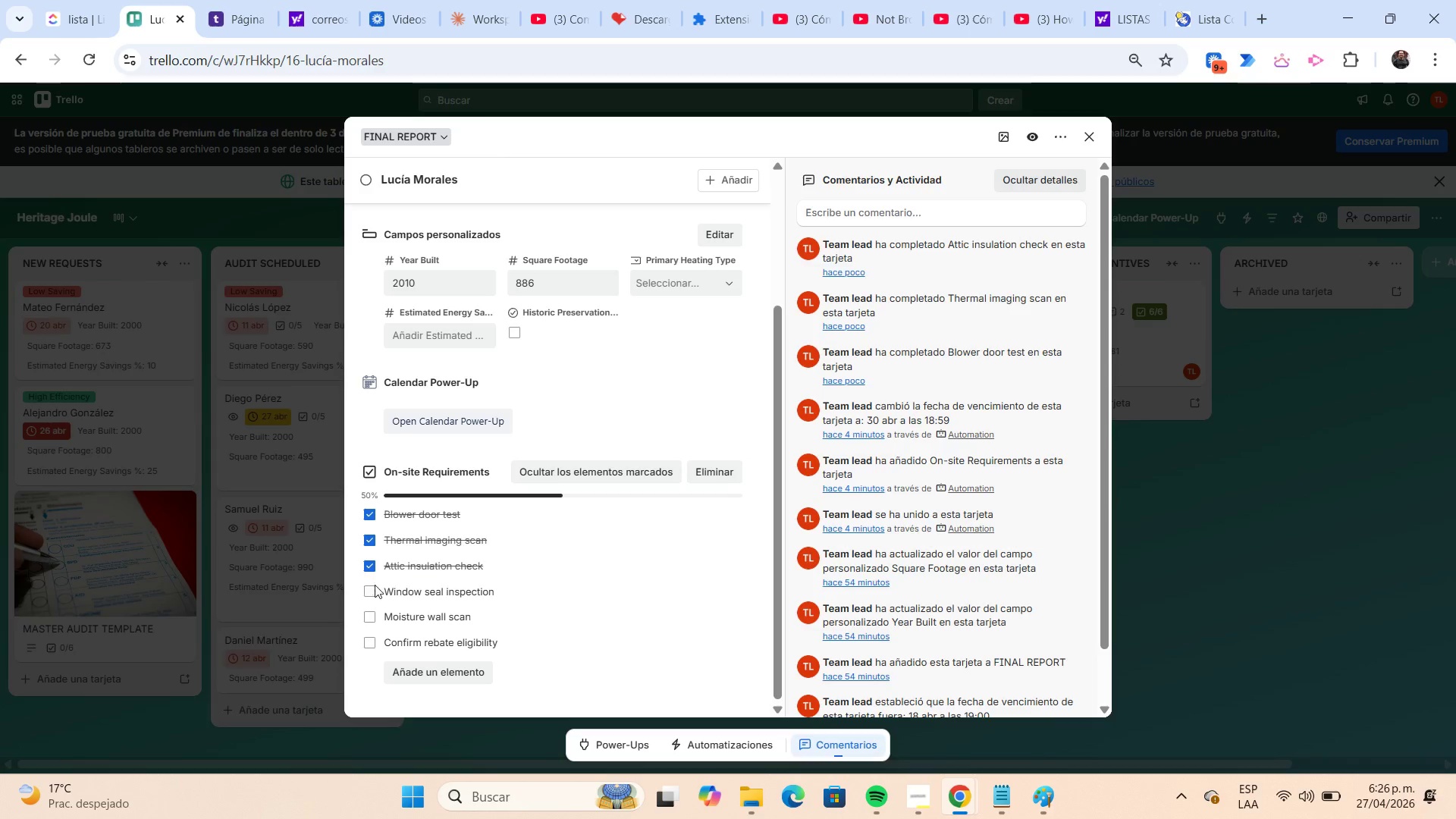 
left_click([375, 589])
 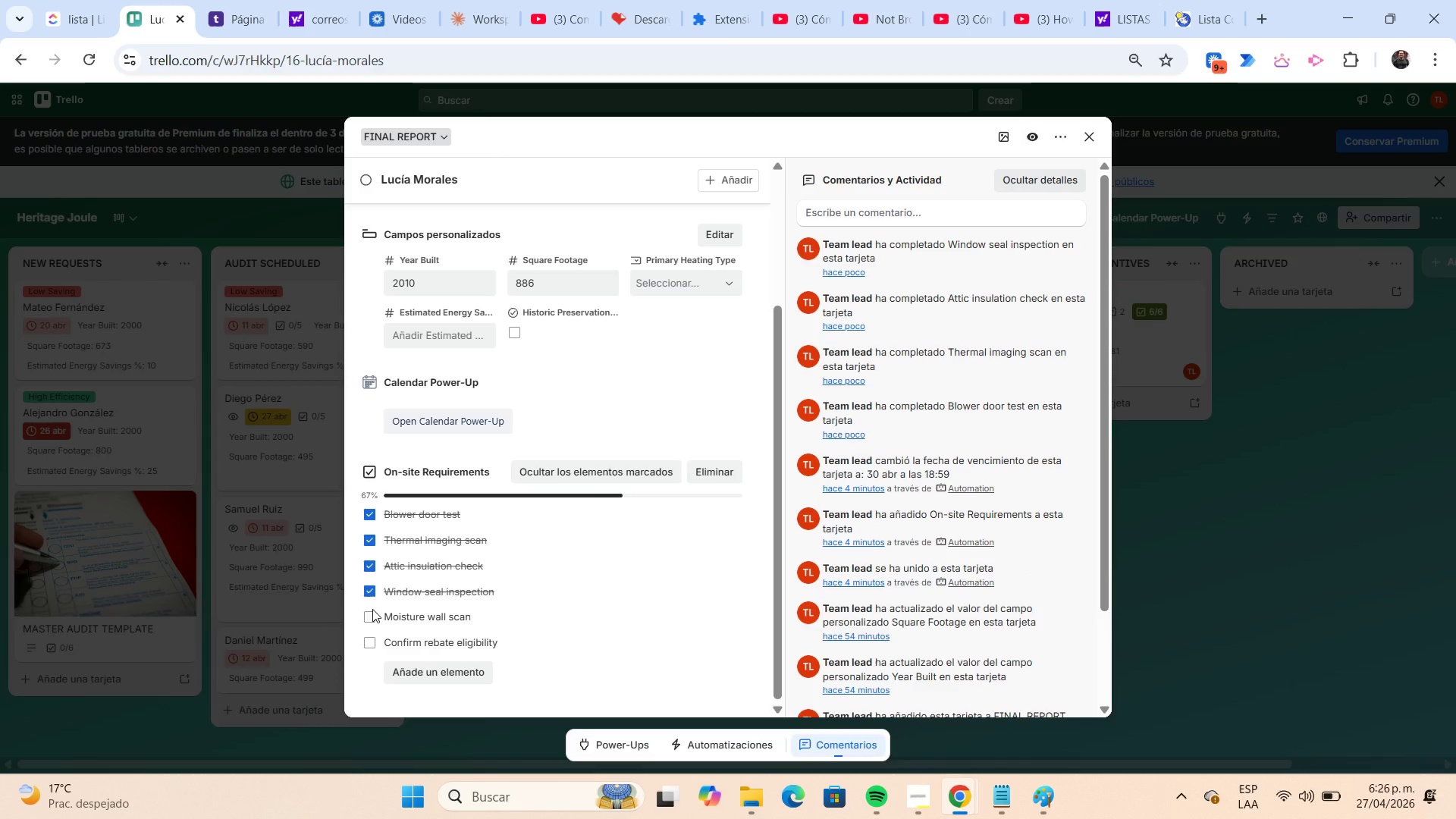 
left_click([372, 611])
 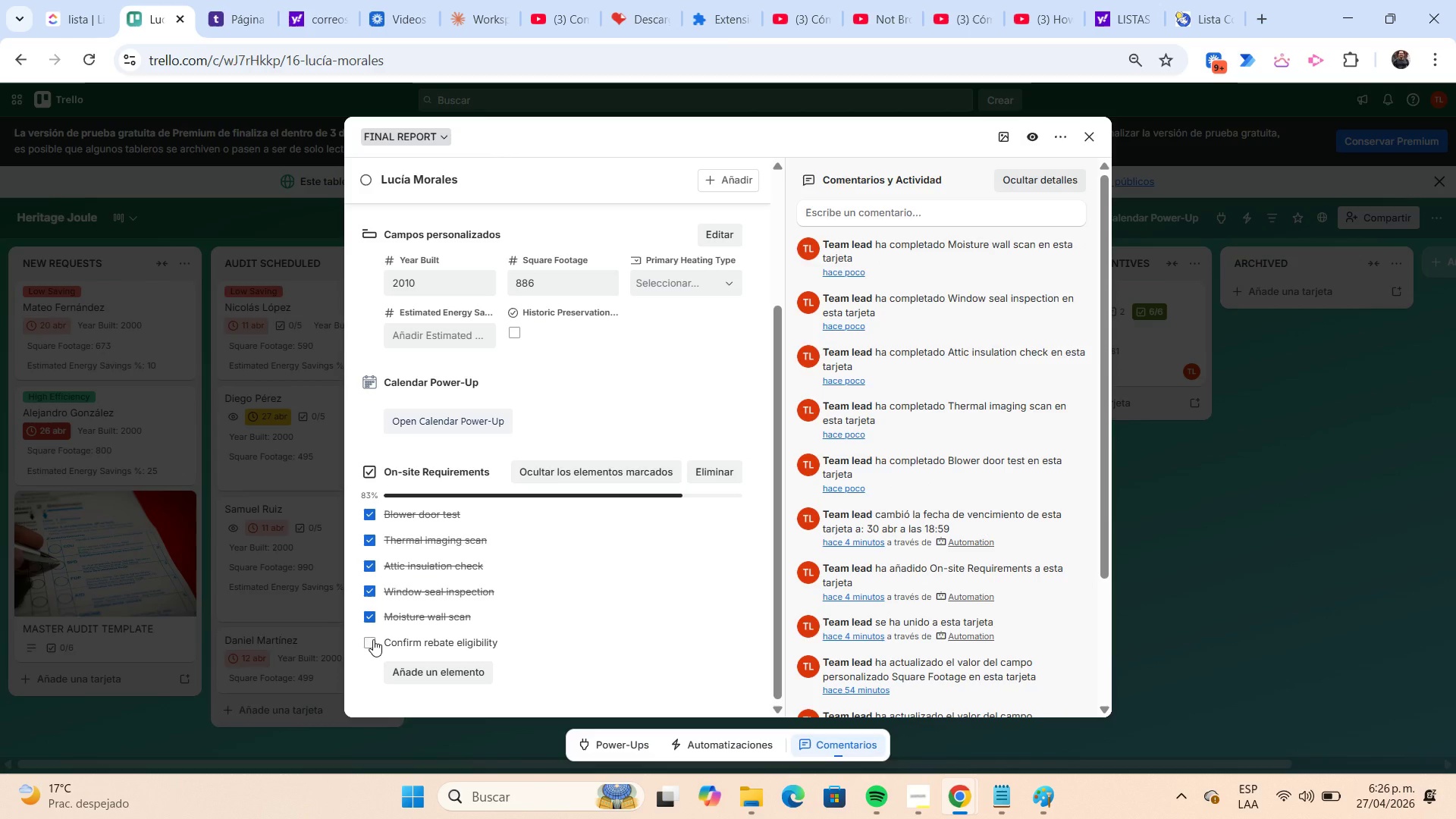 
left_click([373, 639])
 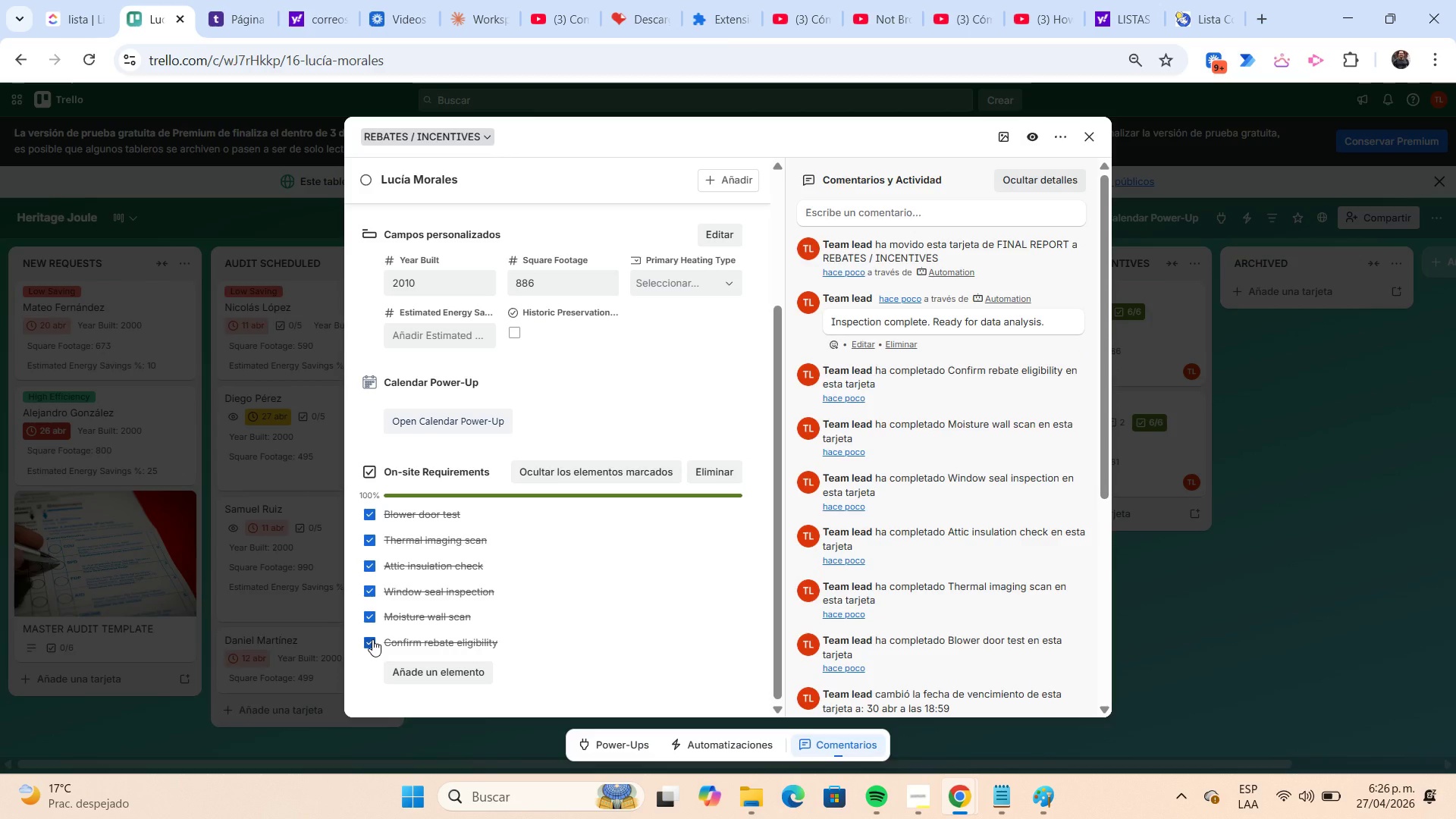 
wait(9.84)
 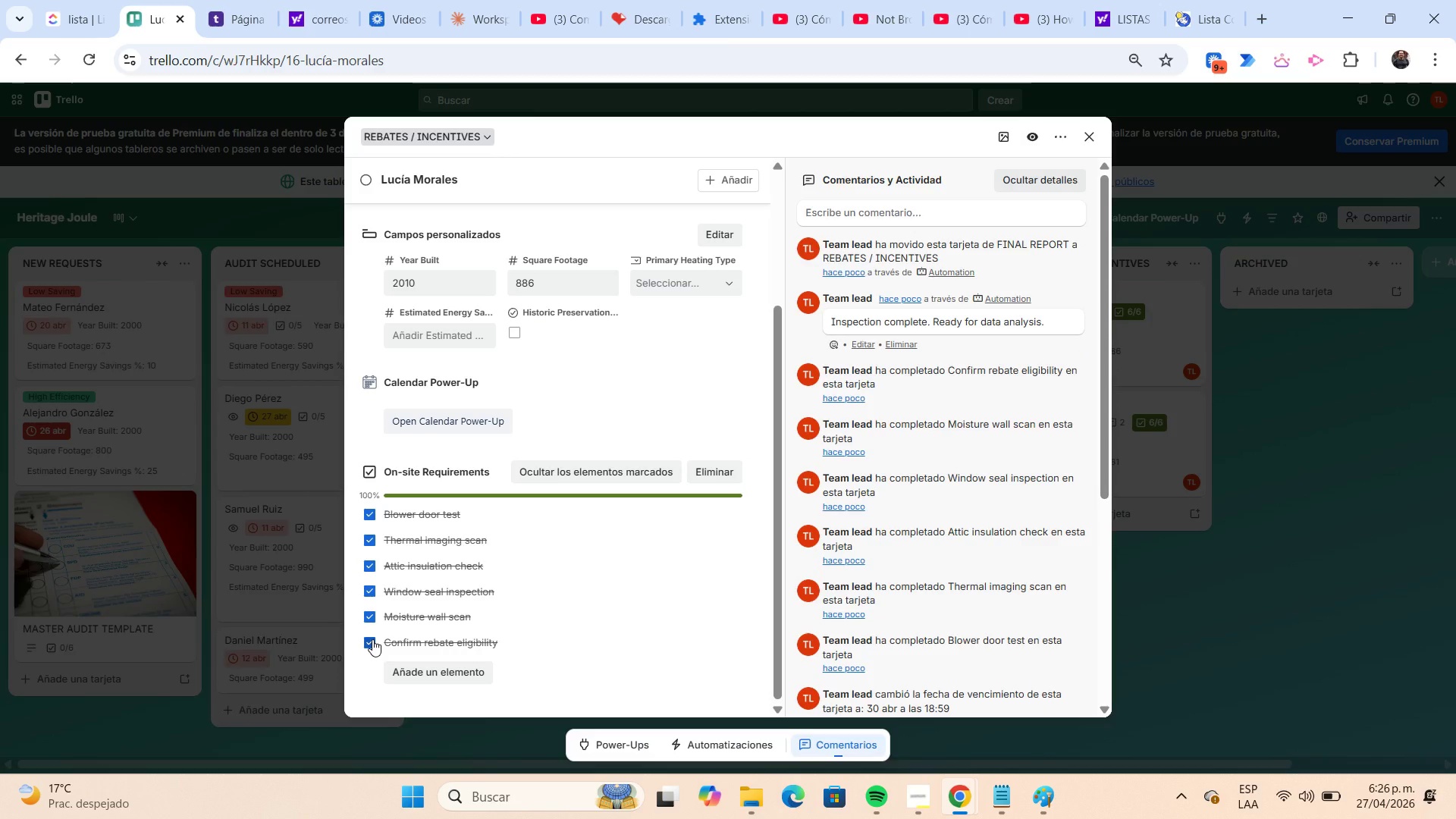 
key(Meta+Shift+S)
 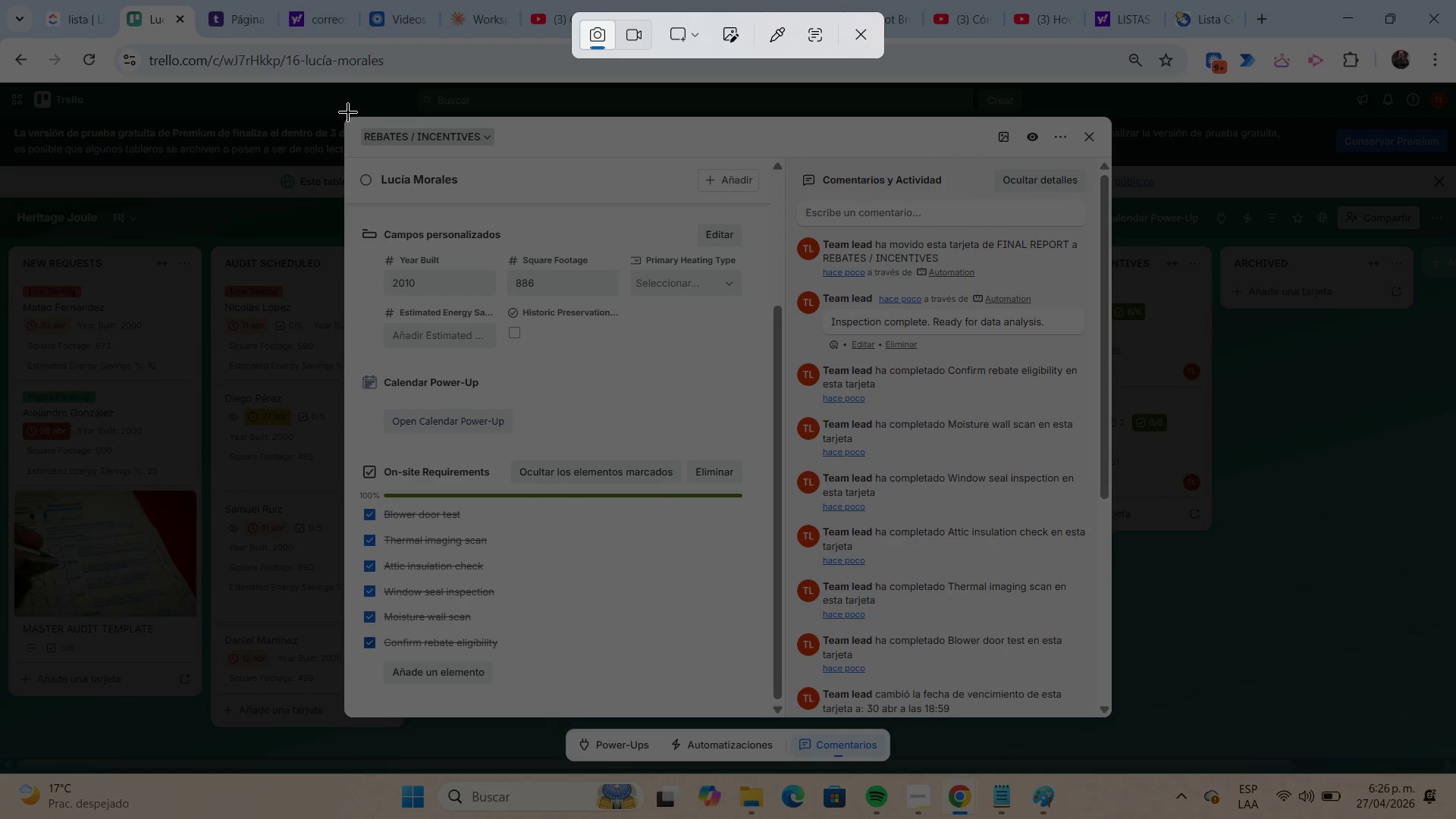 
left_click_drag(start_coordinate=[344, 114], to_coordinate=[1116, 720])
 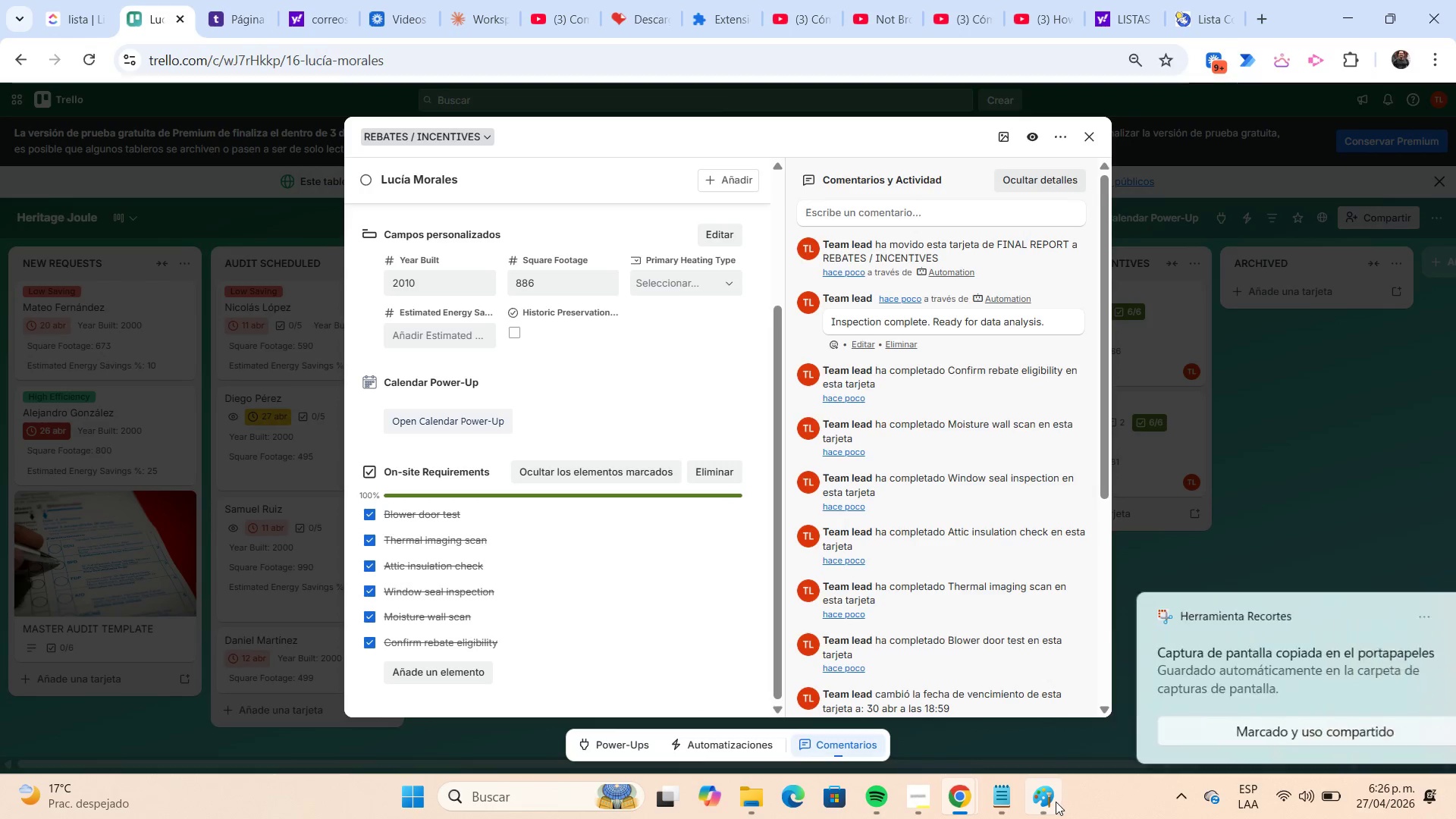 
left_click([1053, 801])
 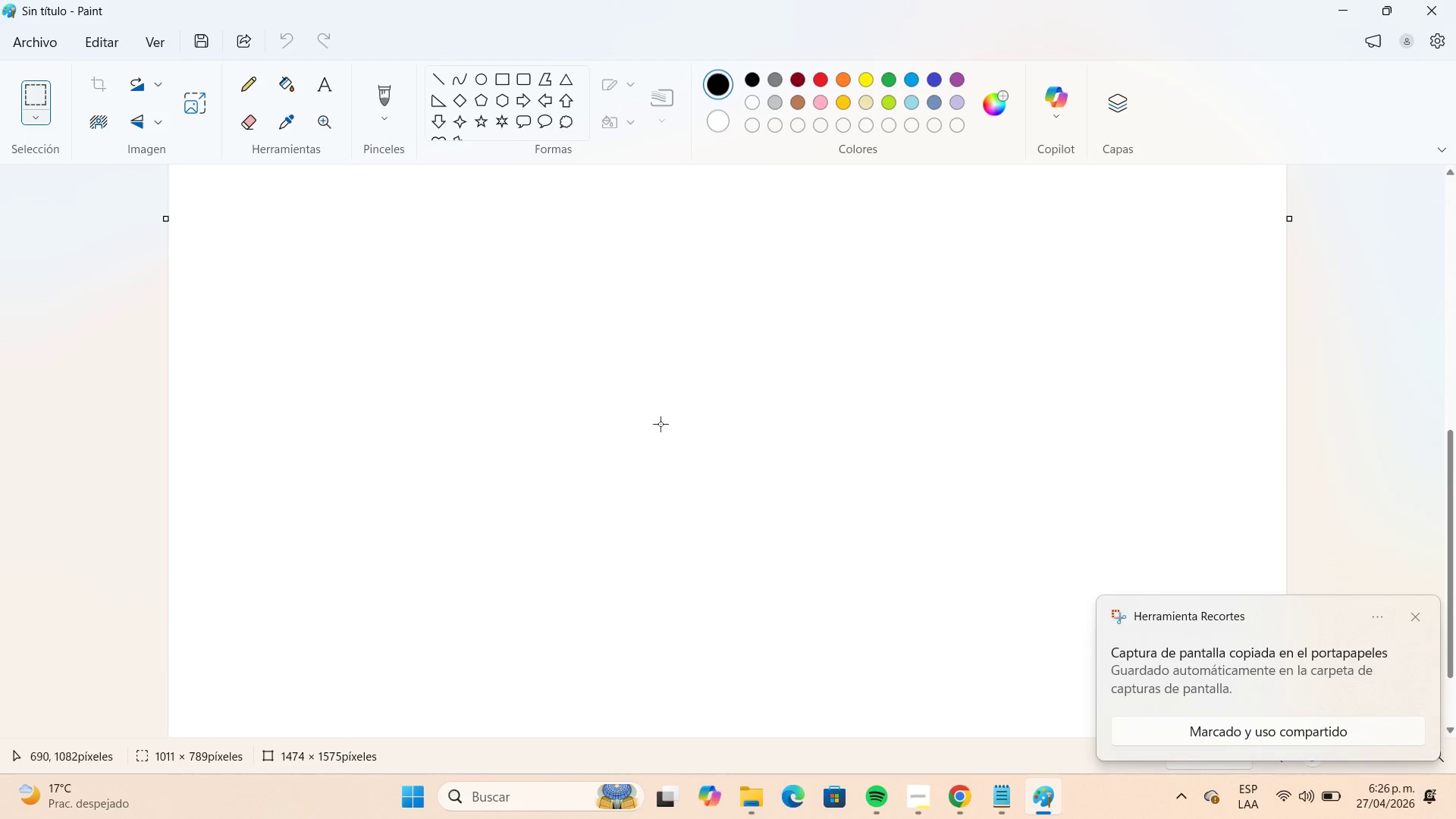 
key(Control+V)
 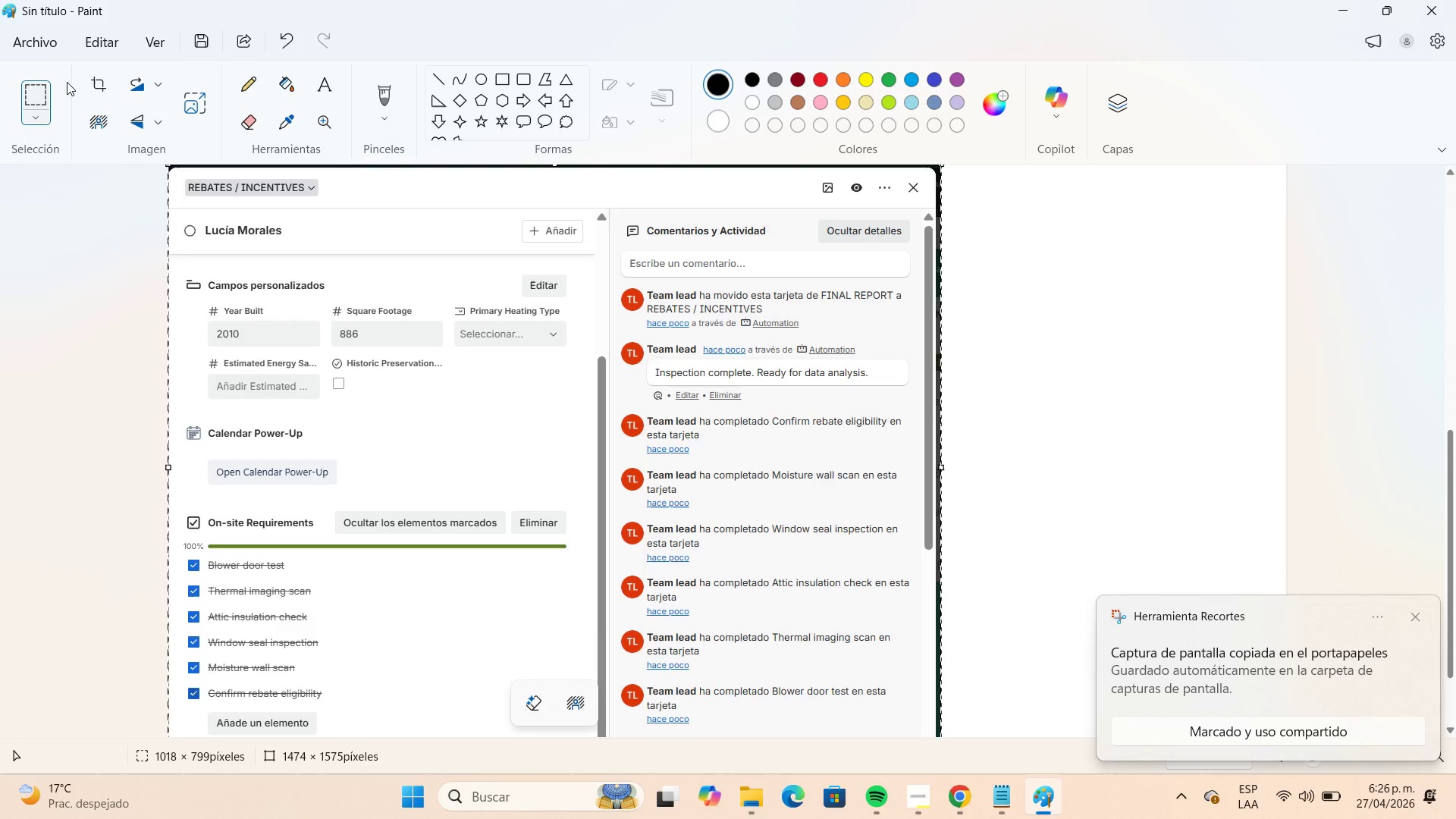 
left_click([52, 50])
 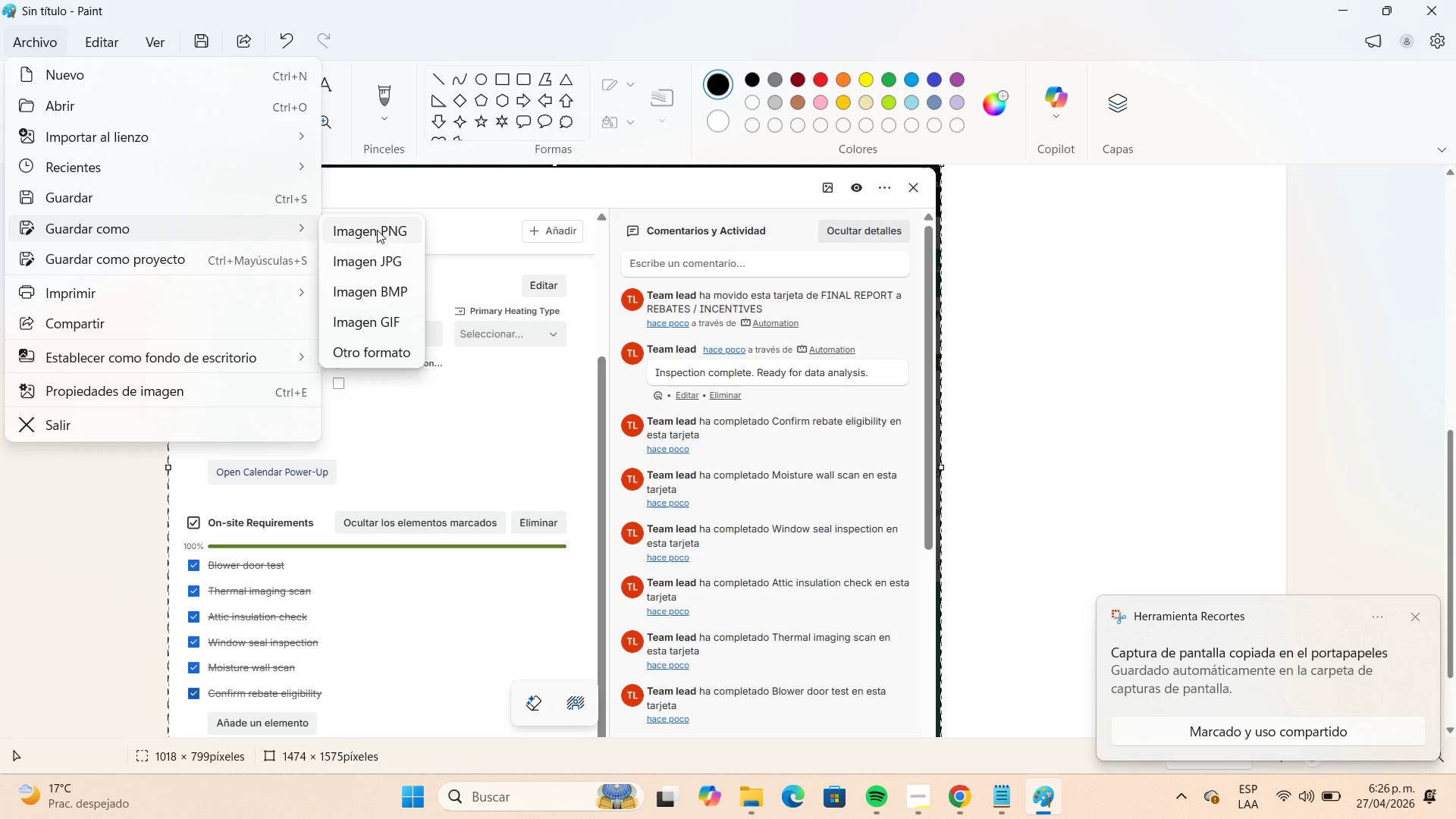 
left_click([404, 256])
 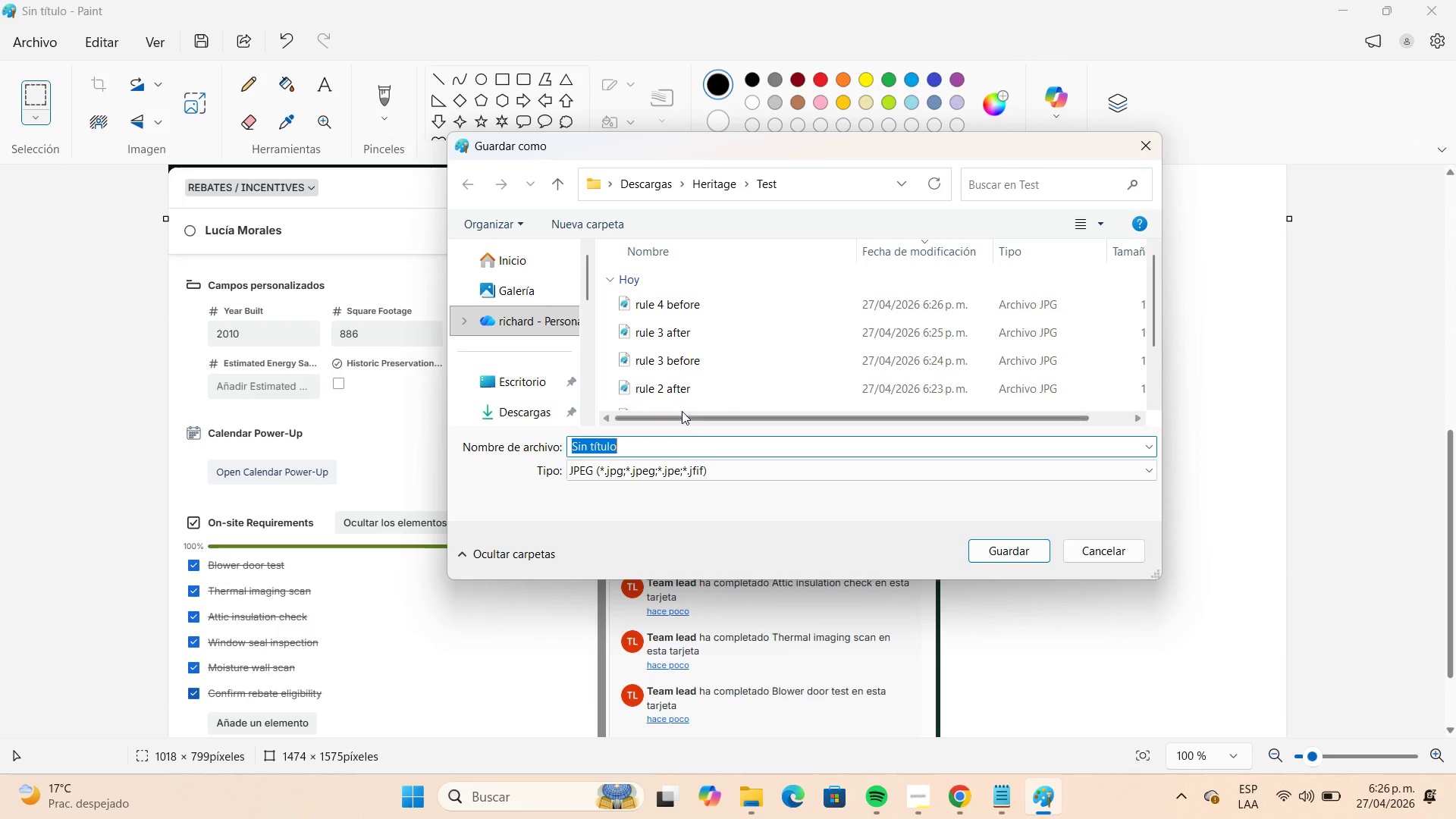 
left_click([684, 308])
 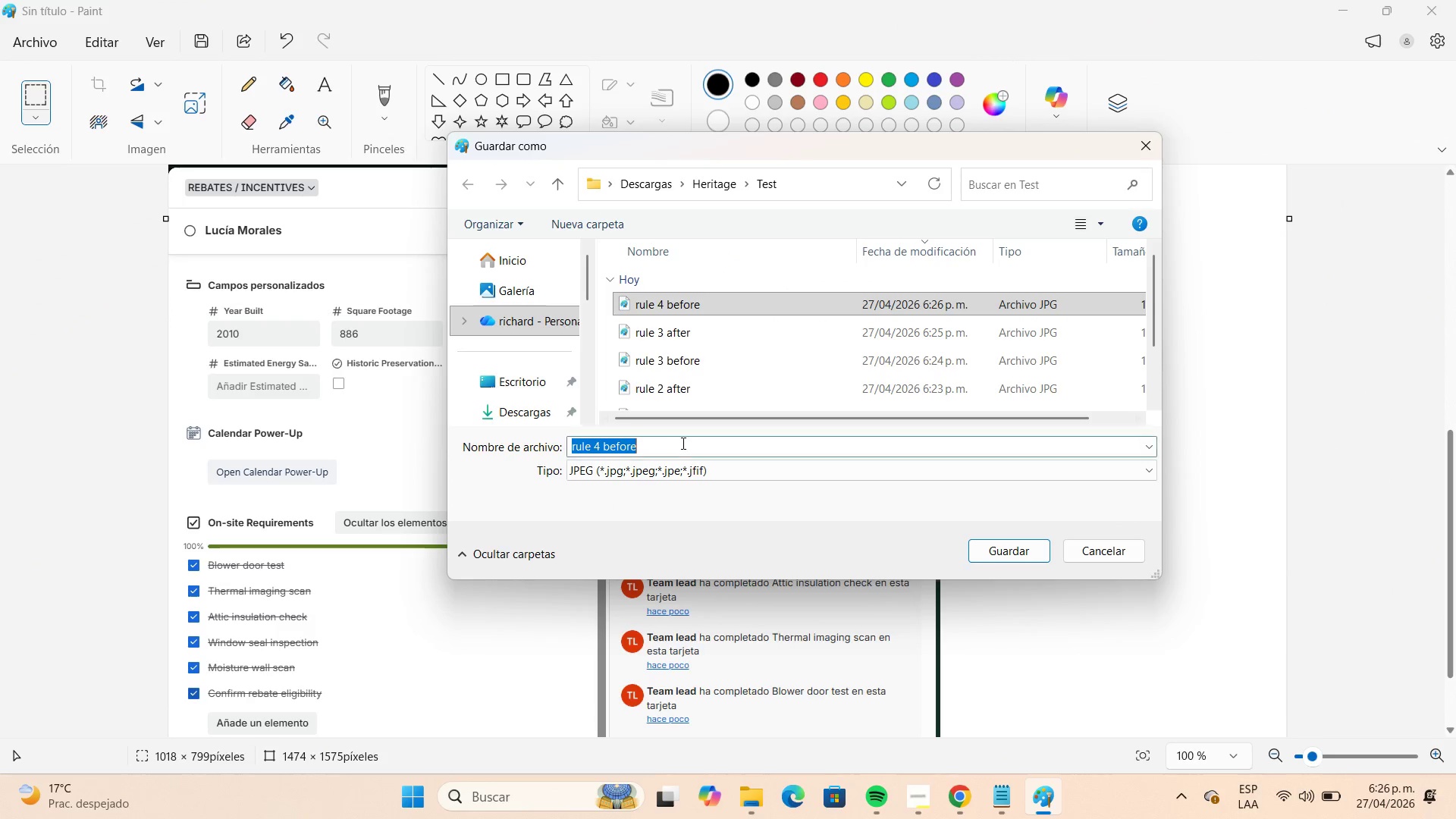 
double_click([682, 443])
 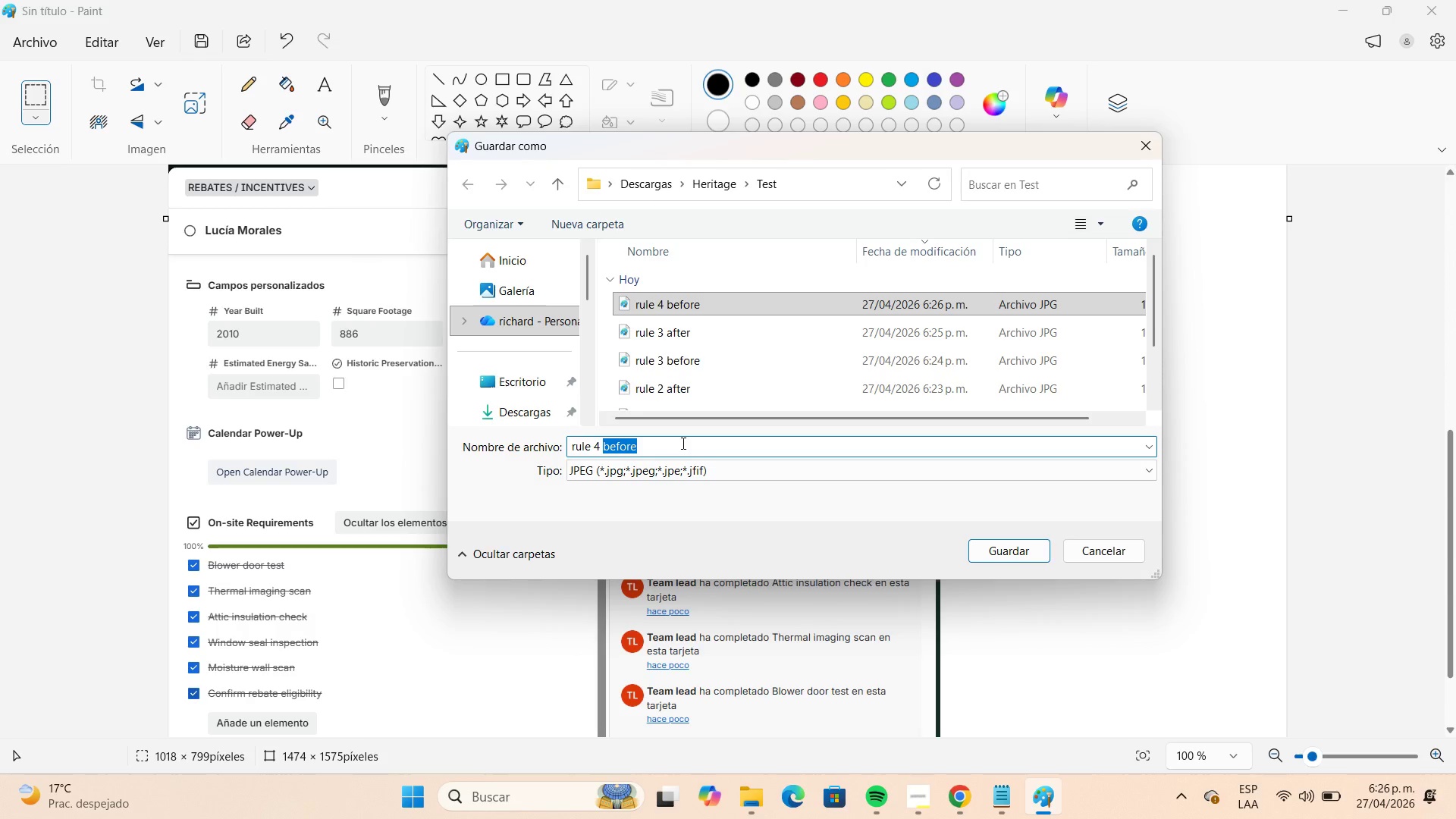 
type(after)
 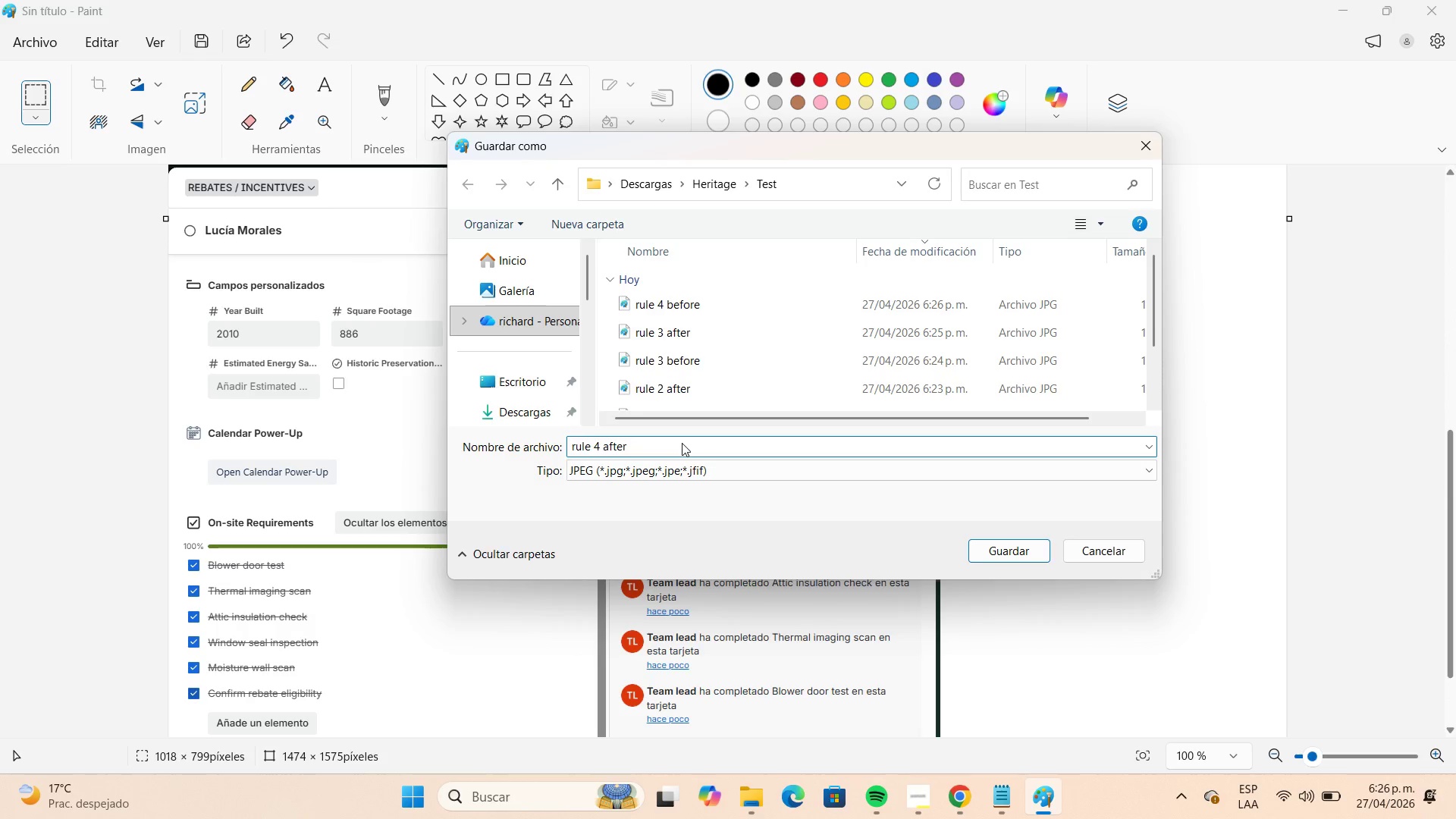 
key(Enter)
 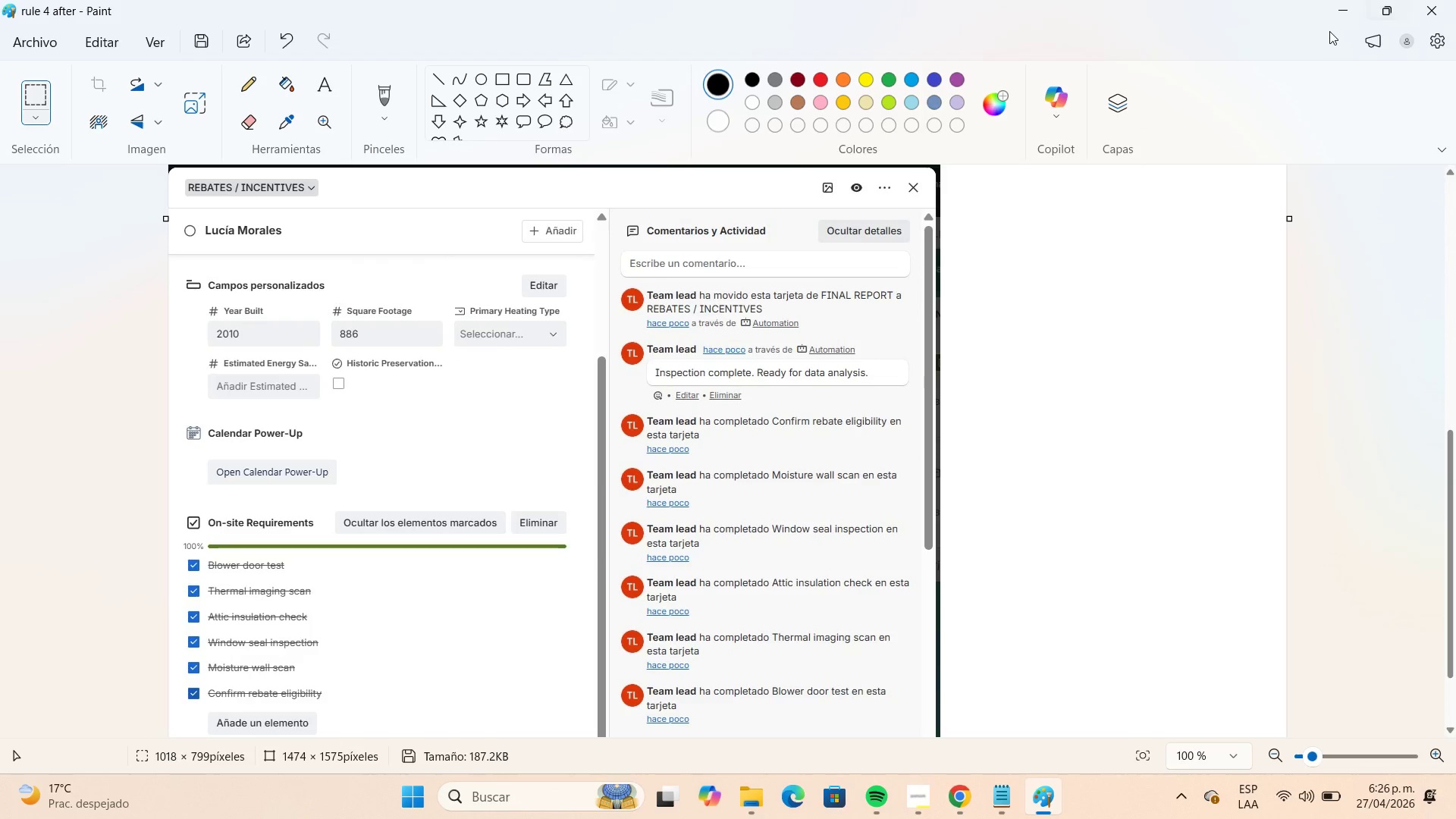 
left_click([1337, 14])
 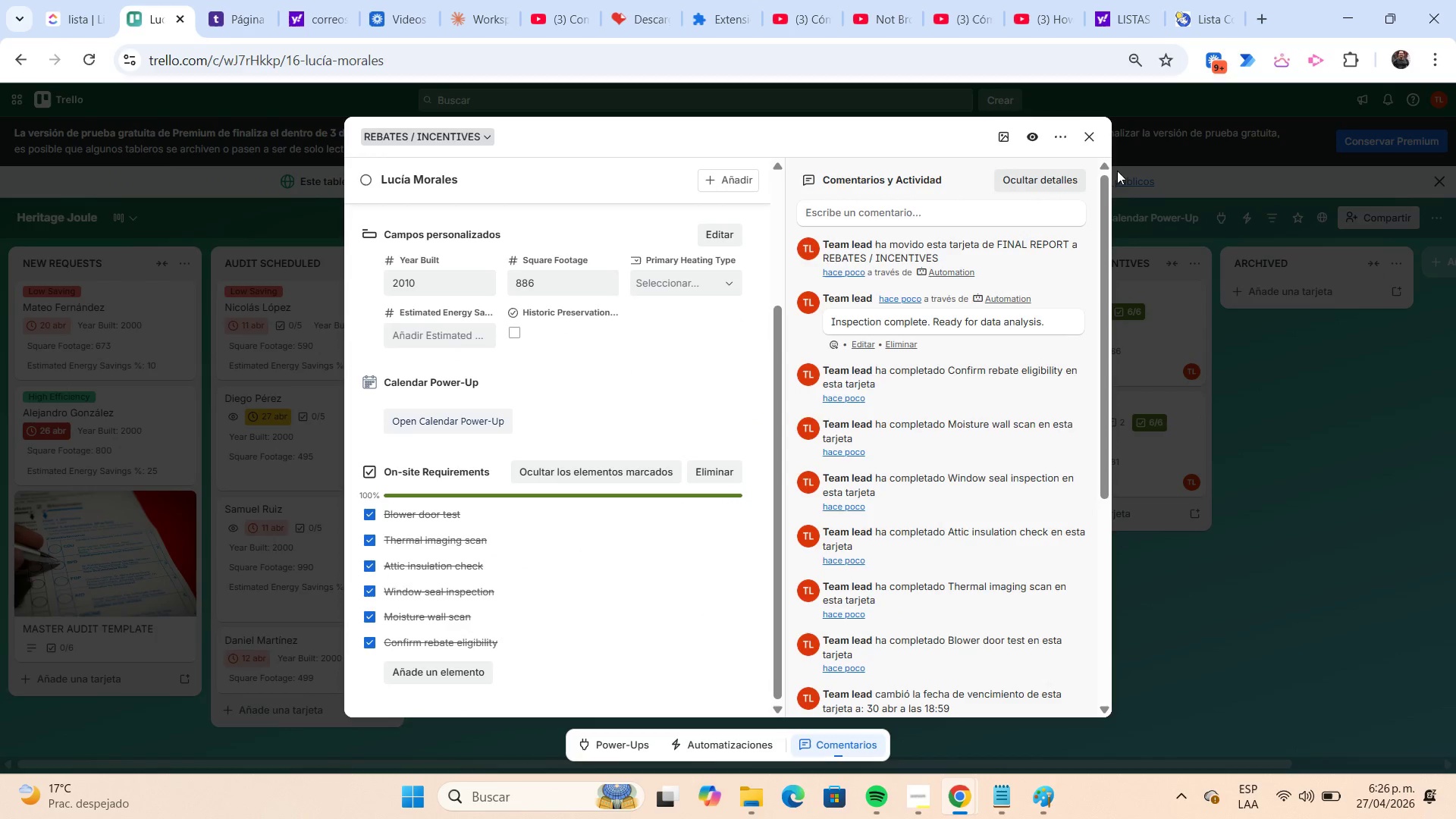 
left_click([1093, 148])
 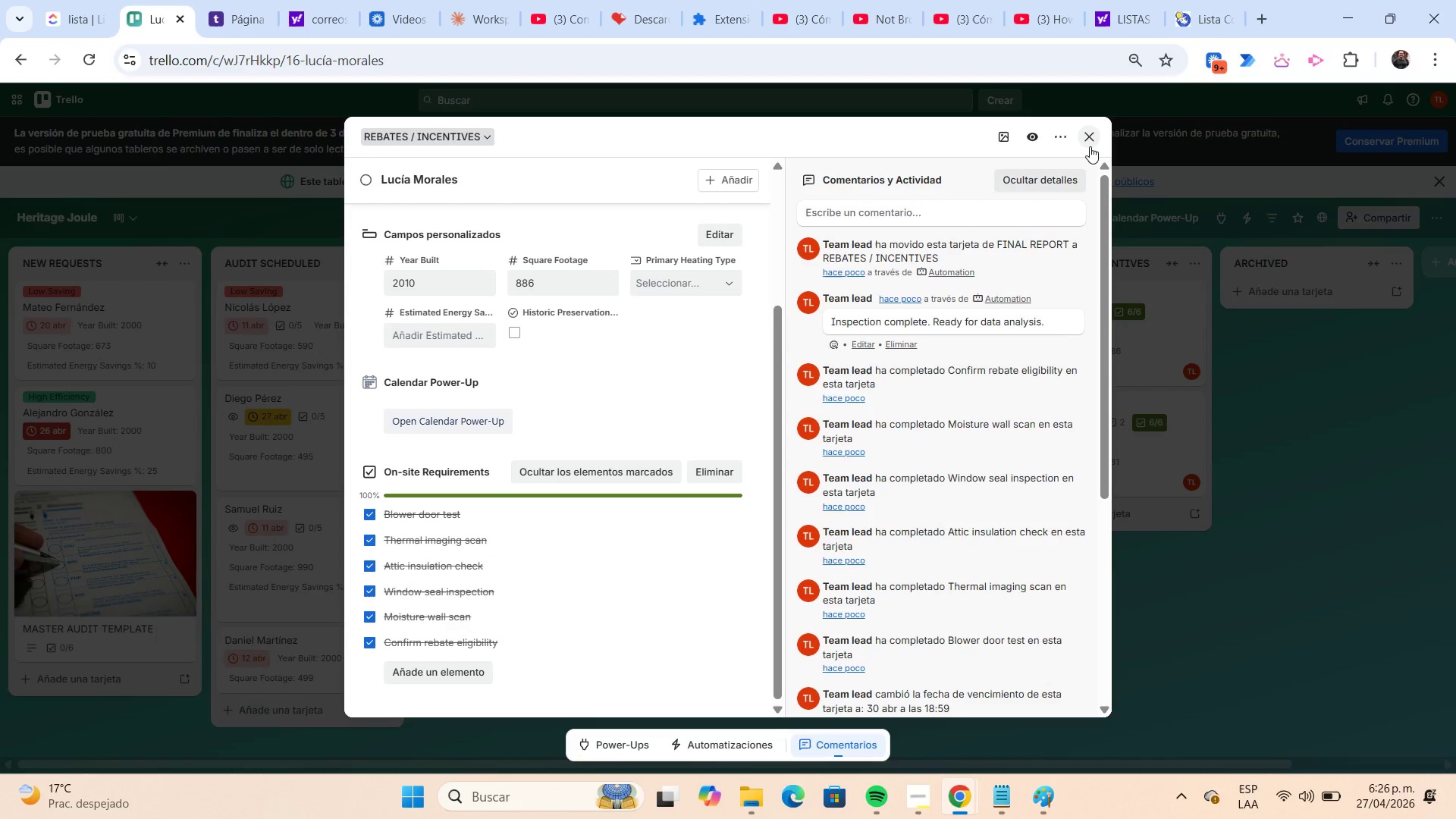 
left_click([1090, 146])